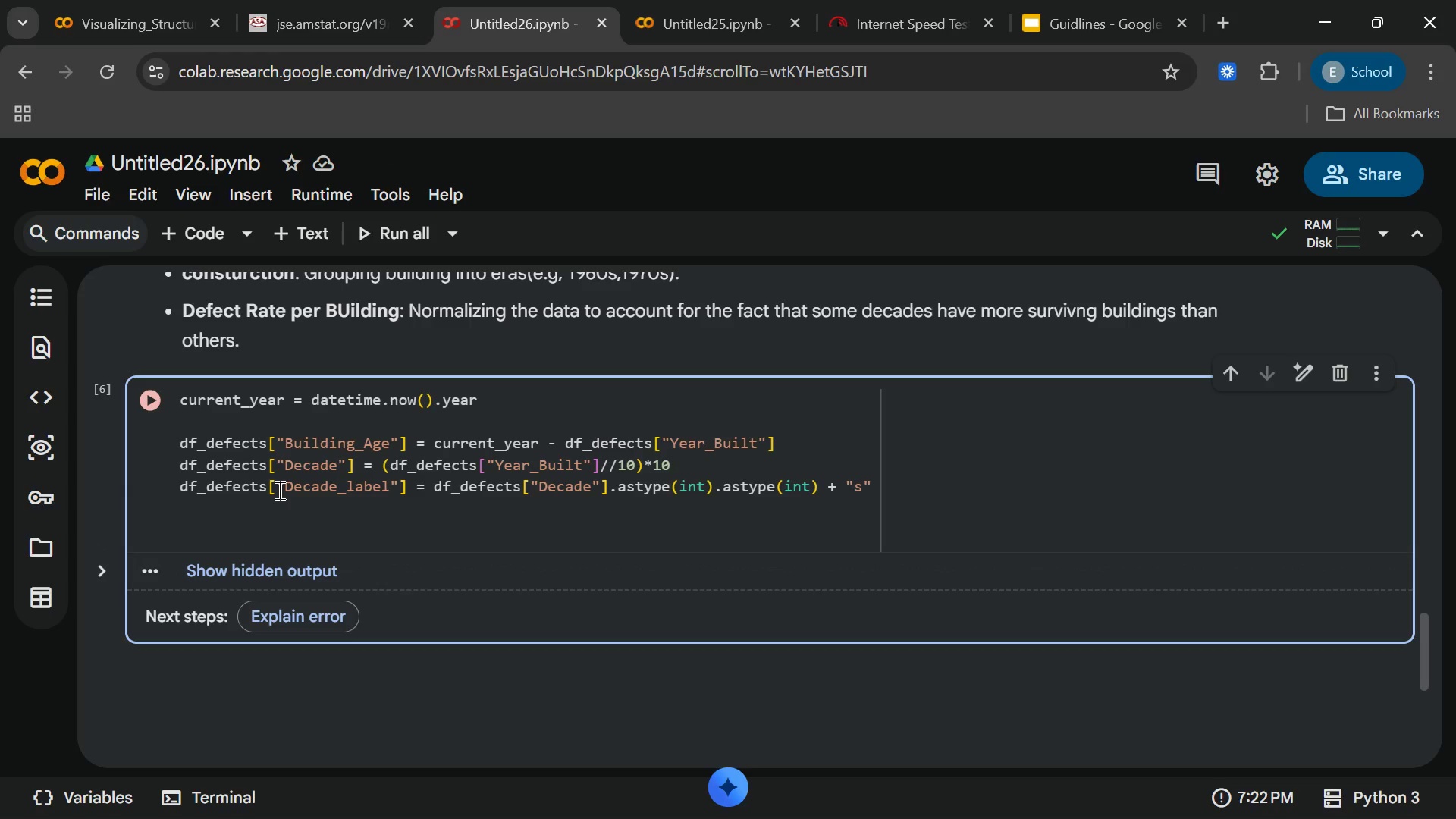 
type(df[)
 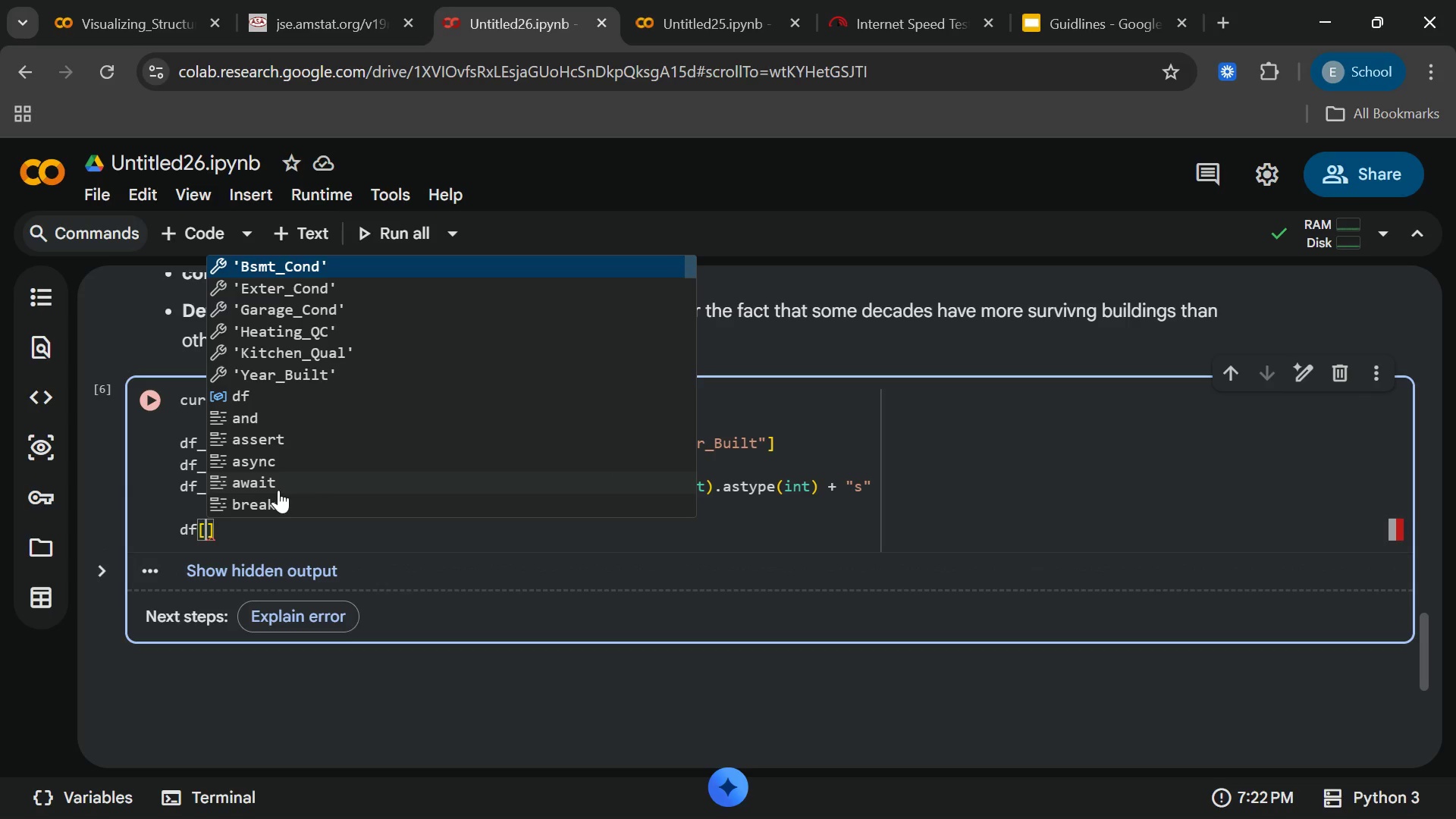 
type(De)
key(Backspace)
key(Backspace)
type("Decade)
 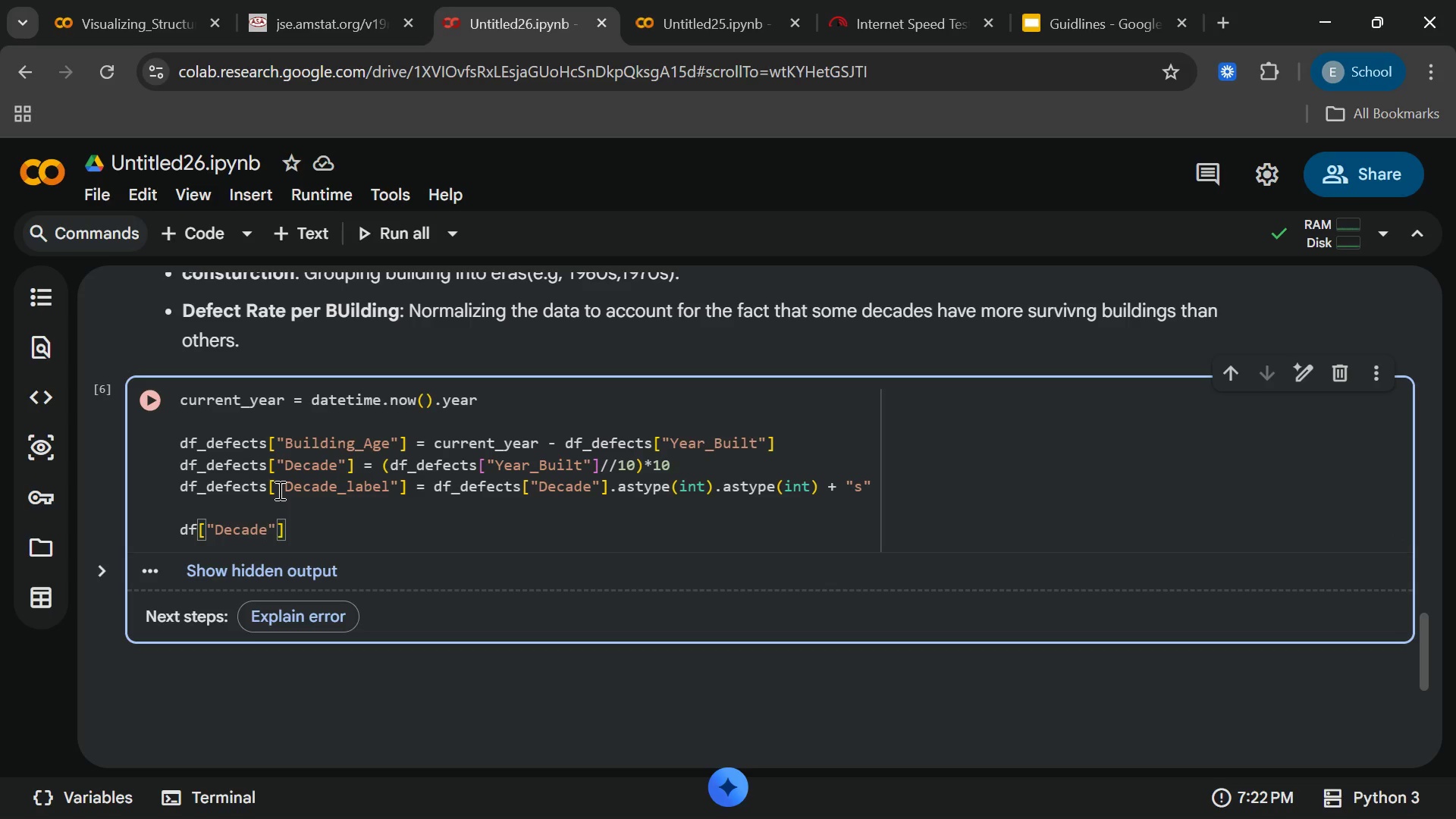 
key(ArrowRight)
 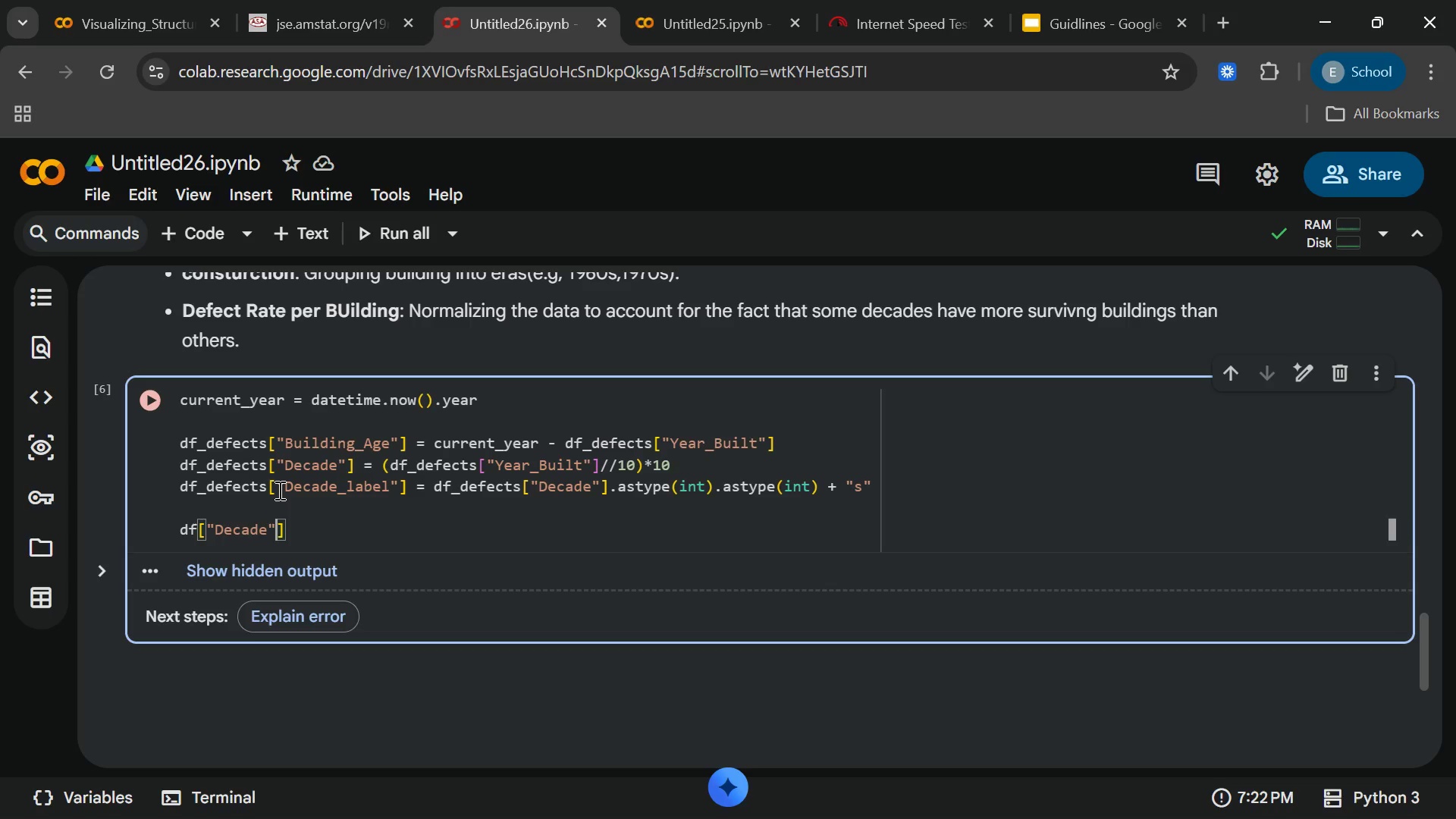 
key(ArrowRight)
 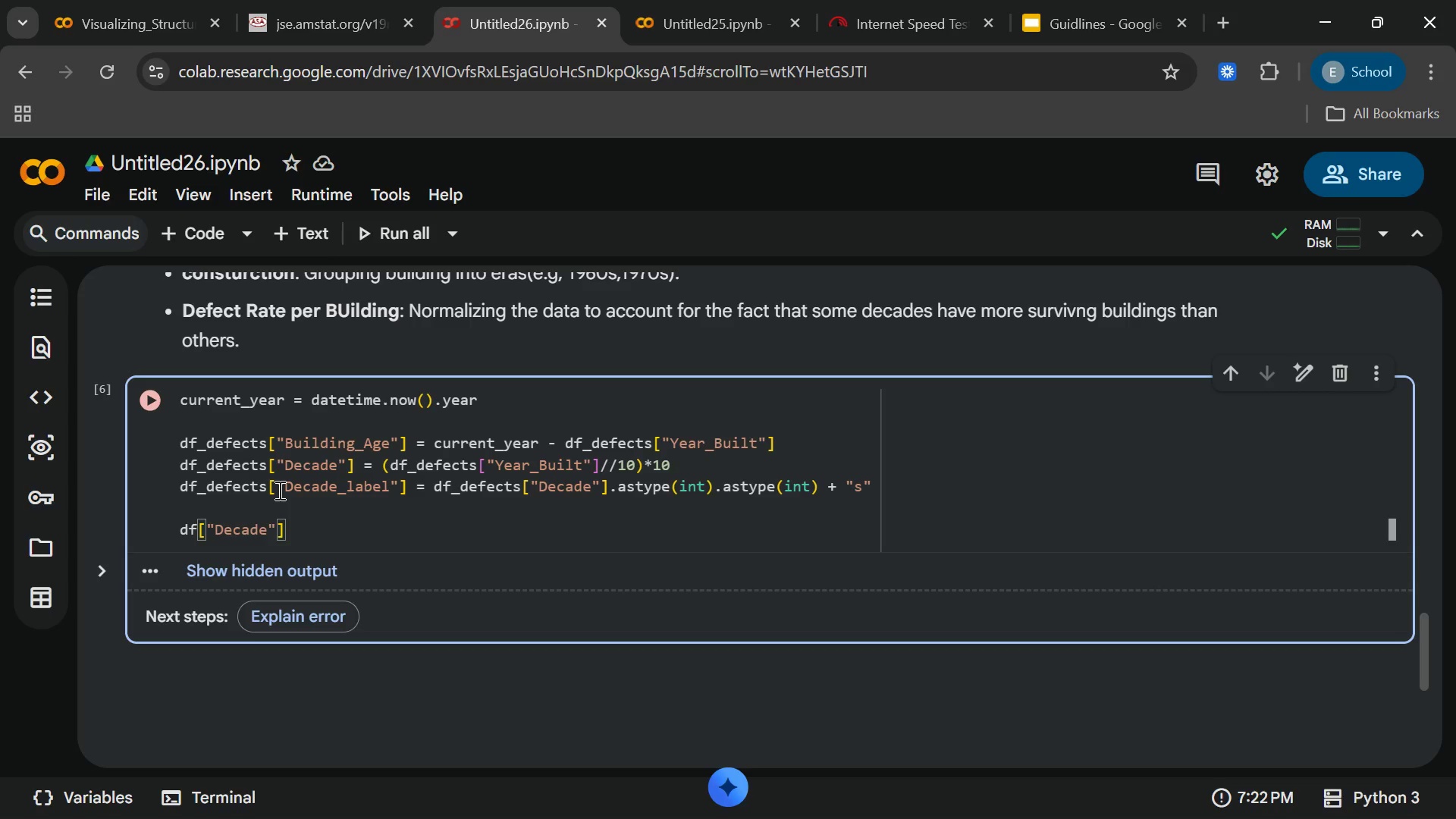 
type( = (Df)
key(Backspace)
key(Backspace)
type(df["Year_)
 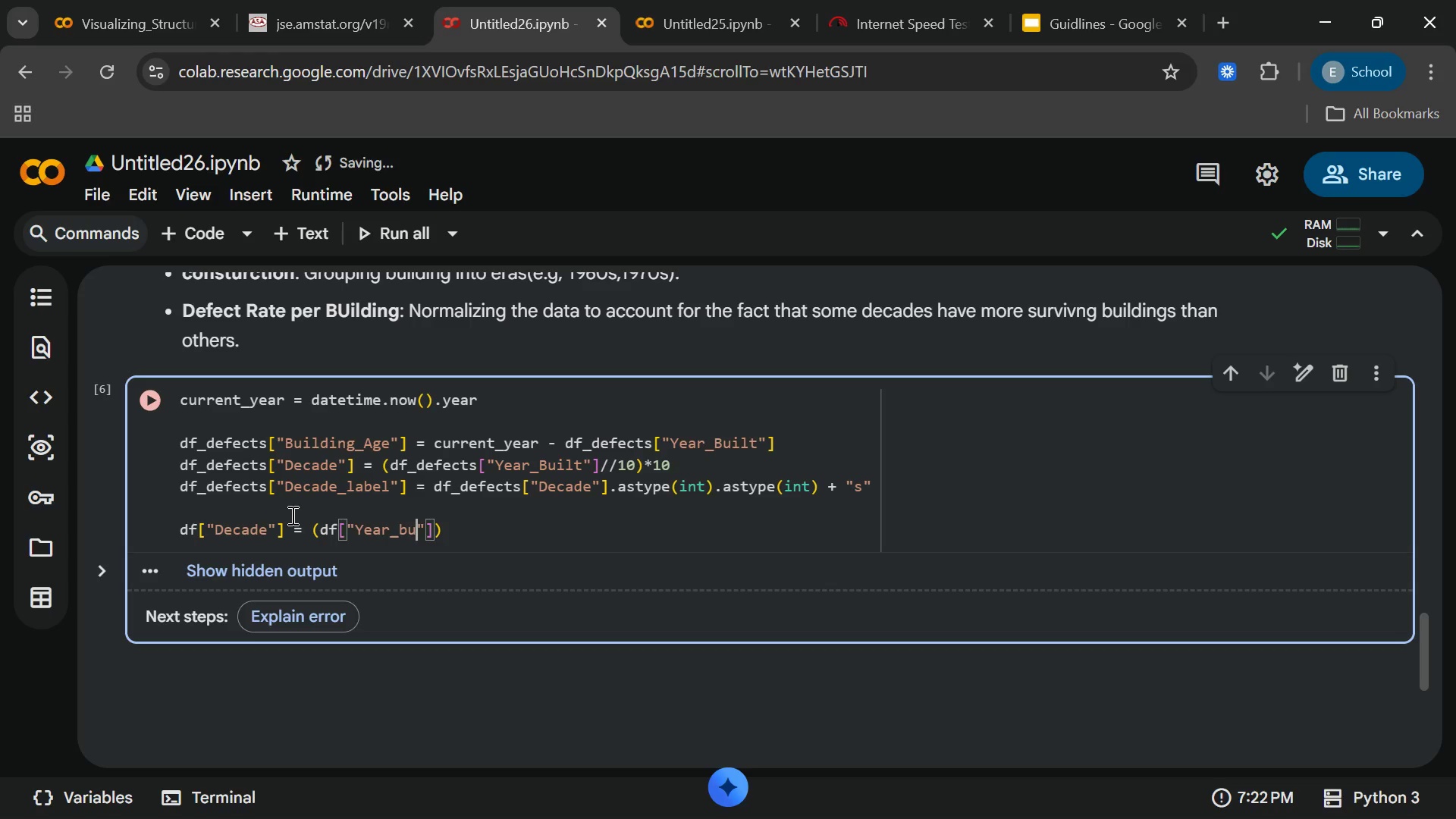 
 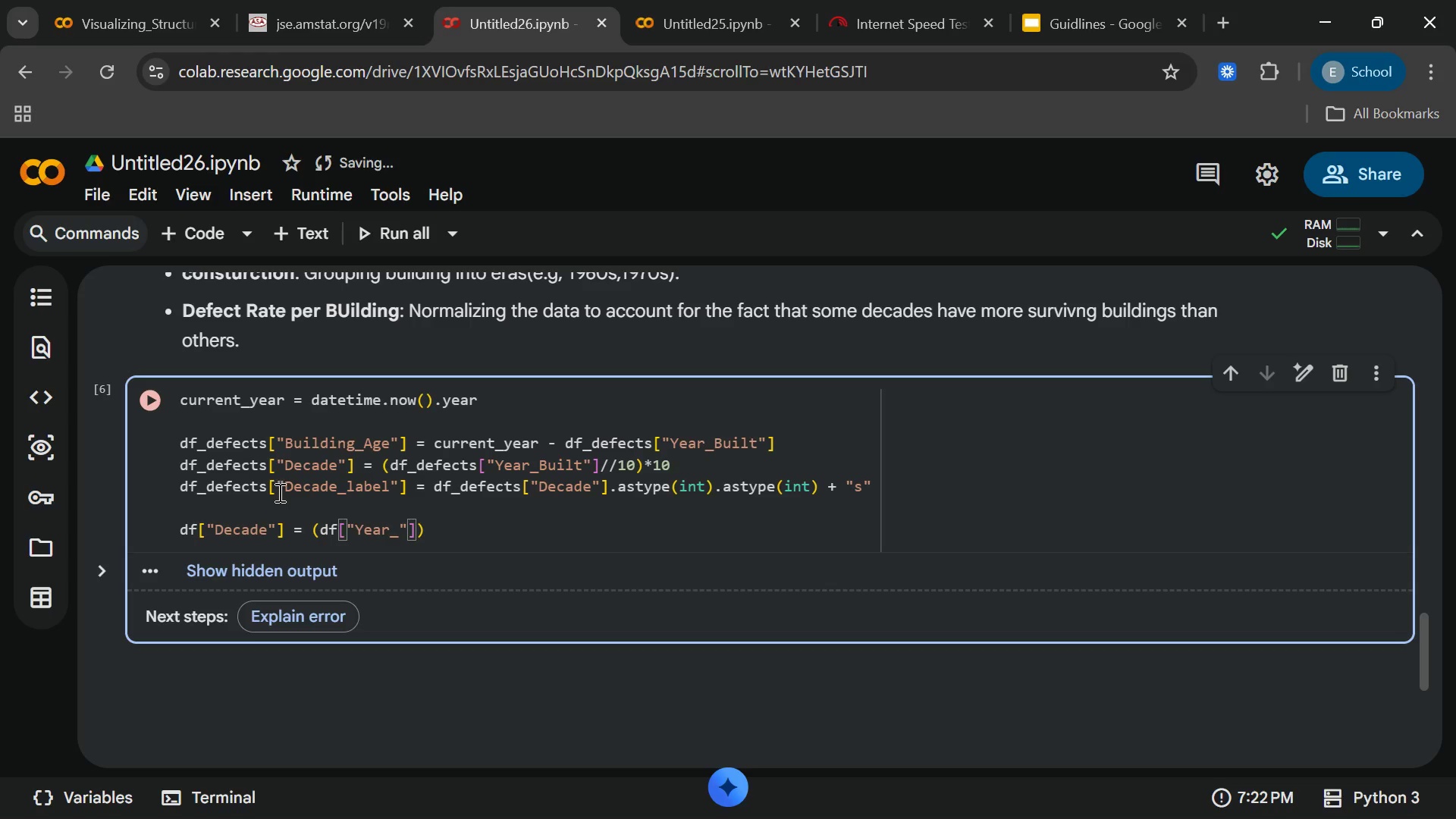 
type(bu)
key(Backspace)
key(Backspace)
type(BUilt)
 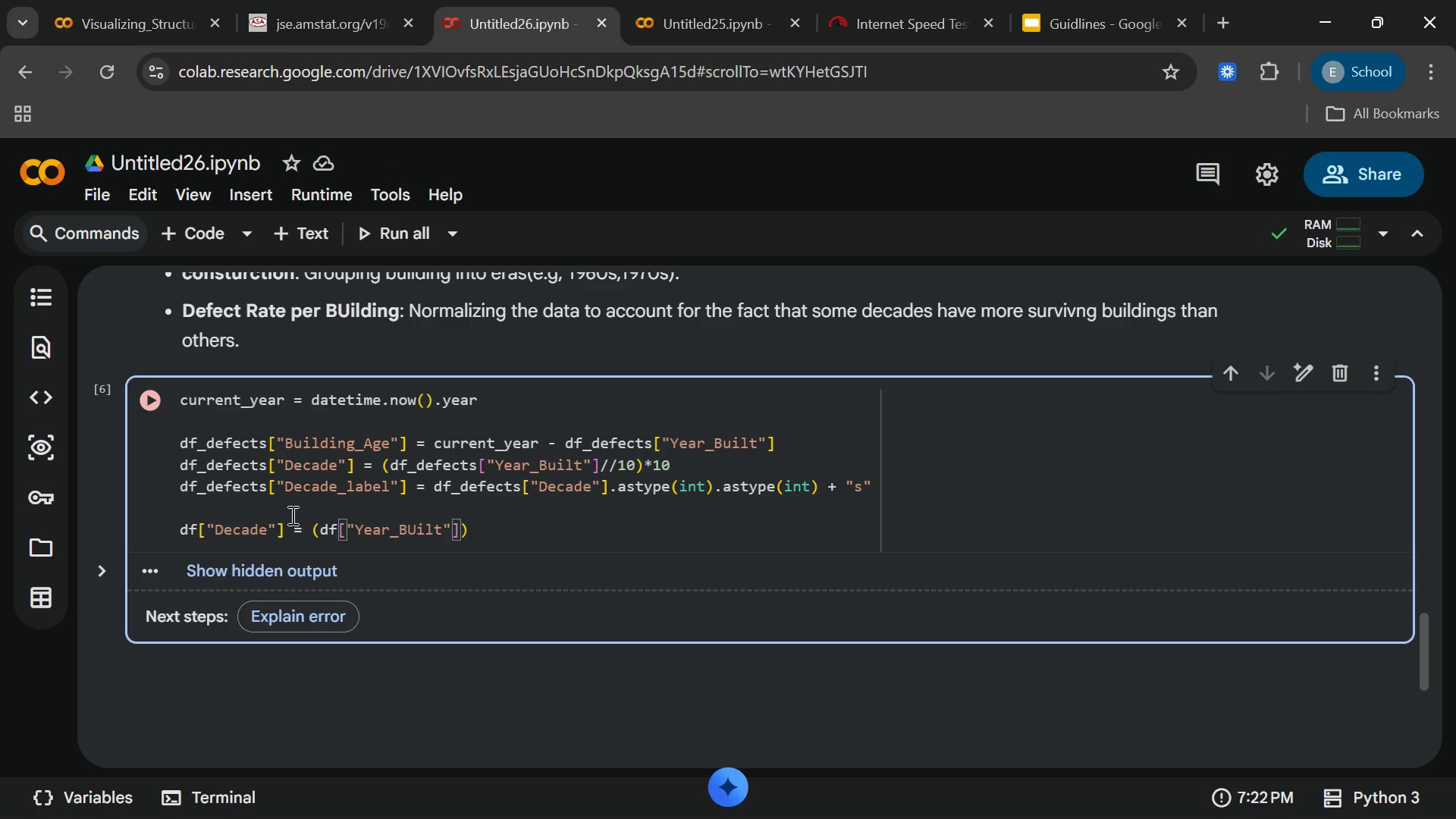 
key(ArrowLeft)
 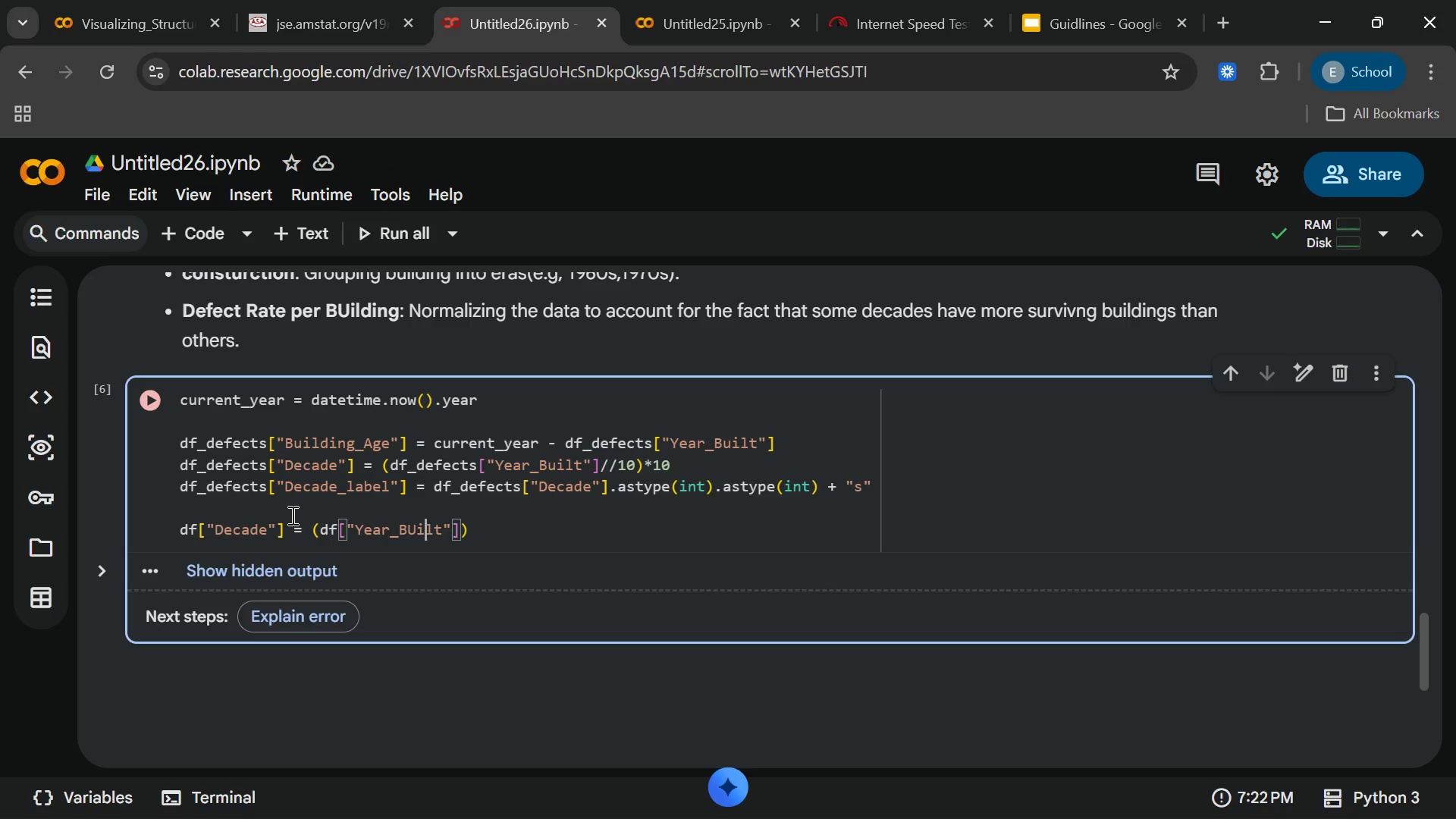 
key(ArrowLeft)
 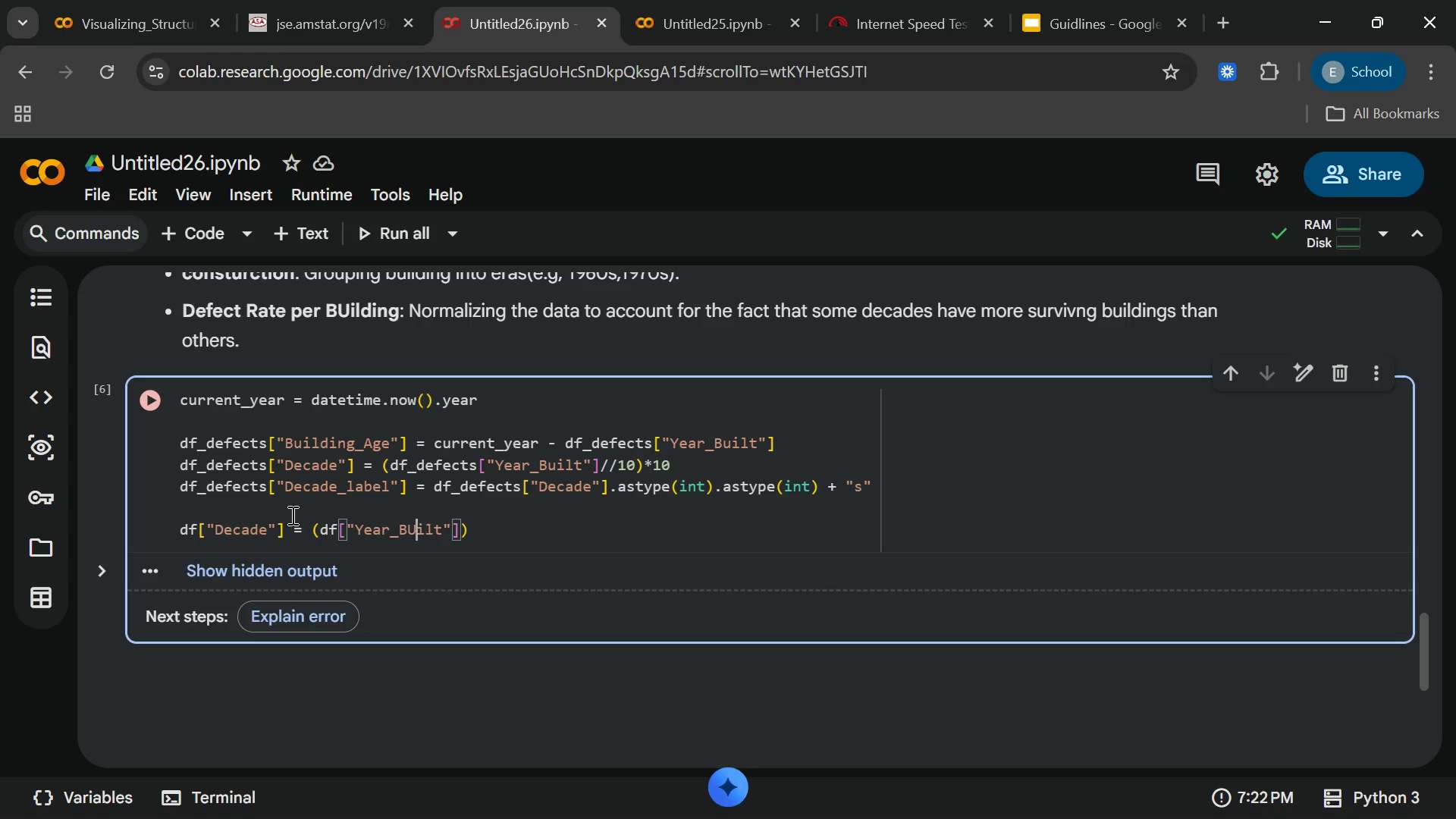 
key(ArrowLeft)
 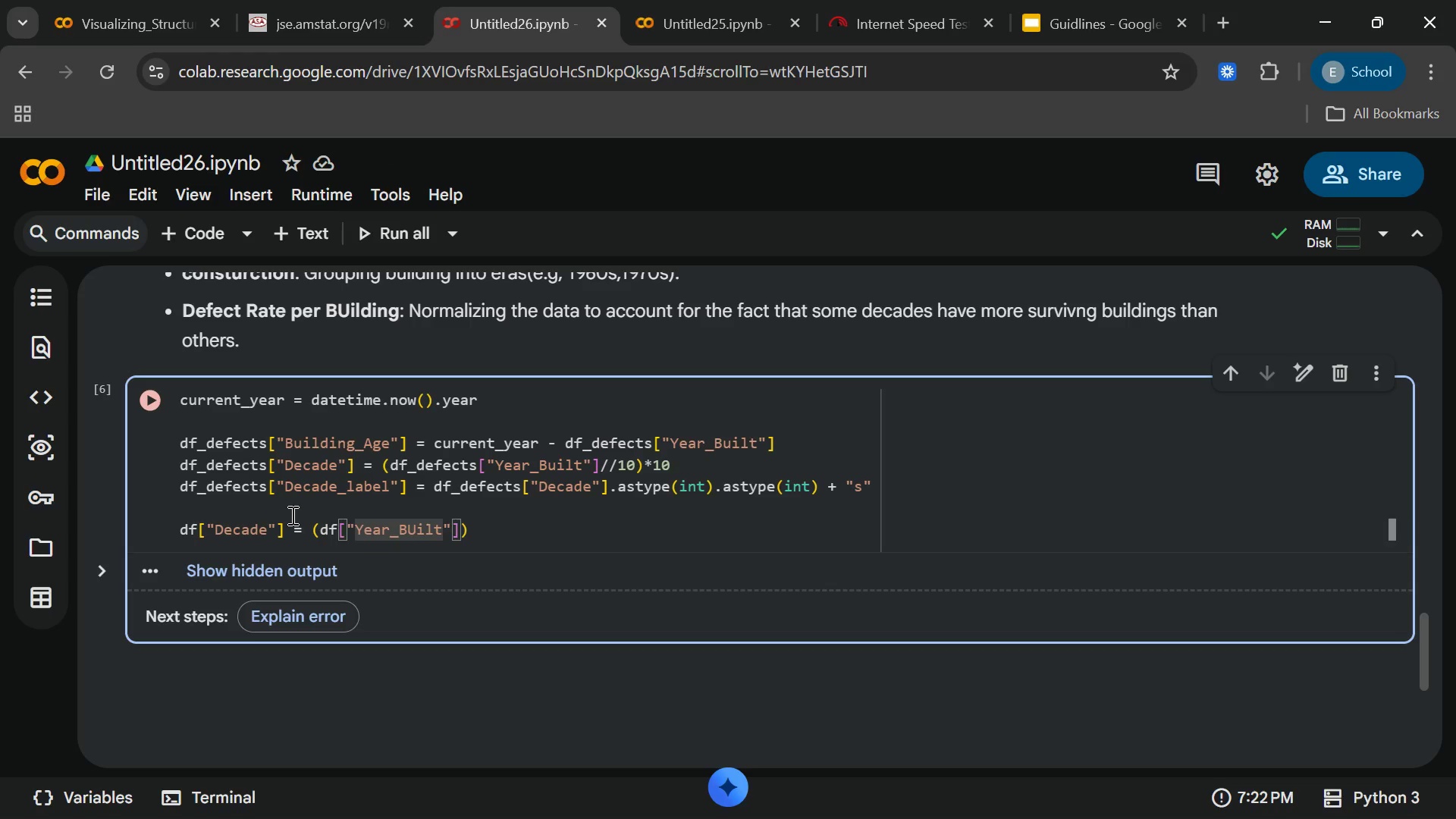 
key(Backspace)
 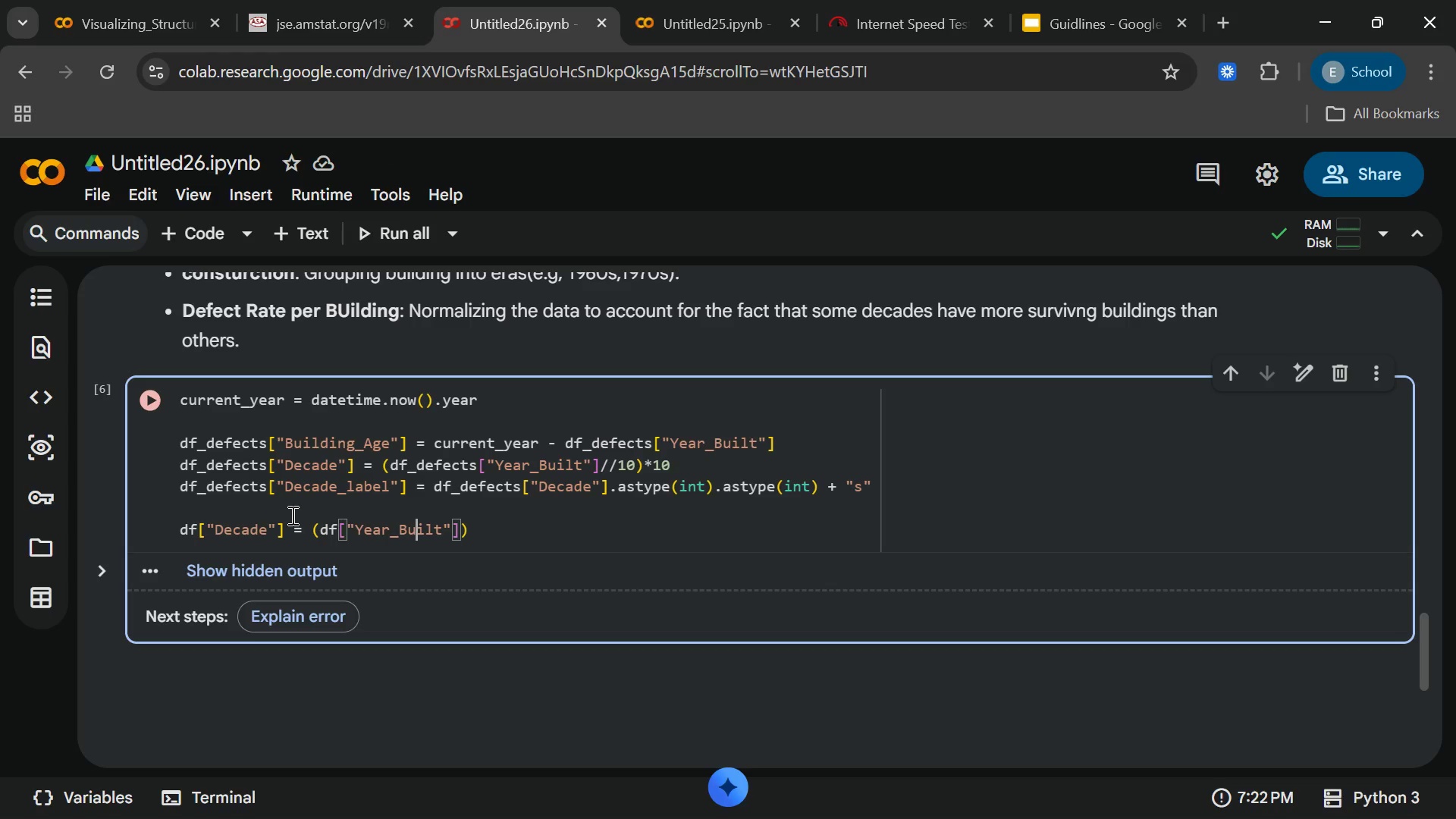 
key(U)
 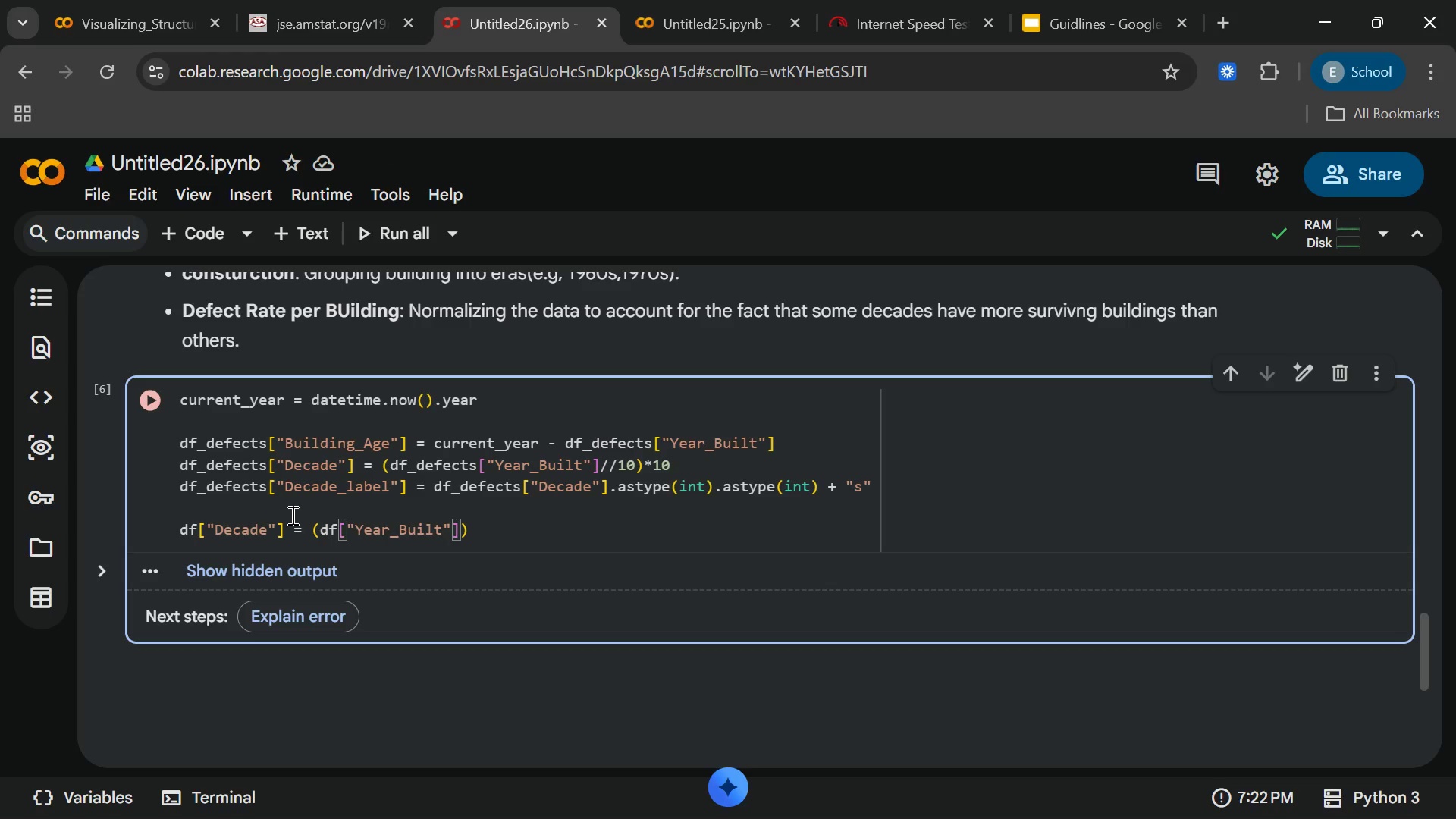 
key(End)
 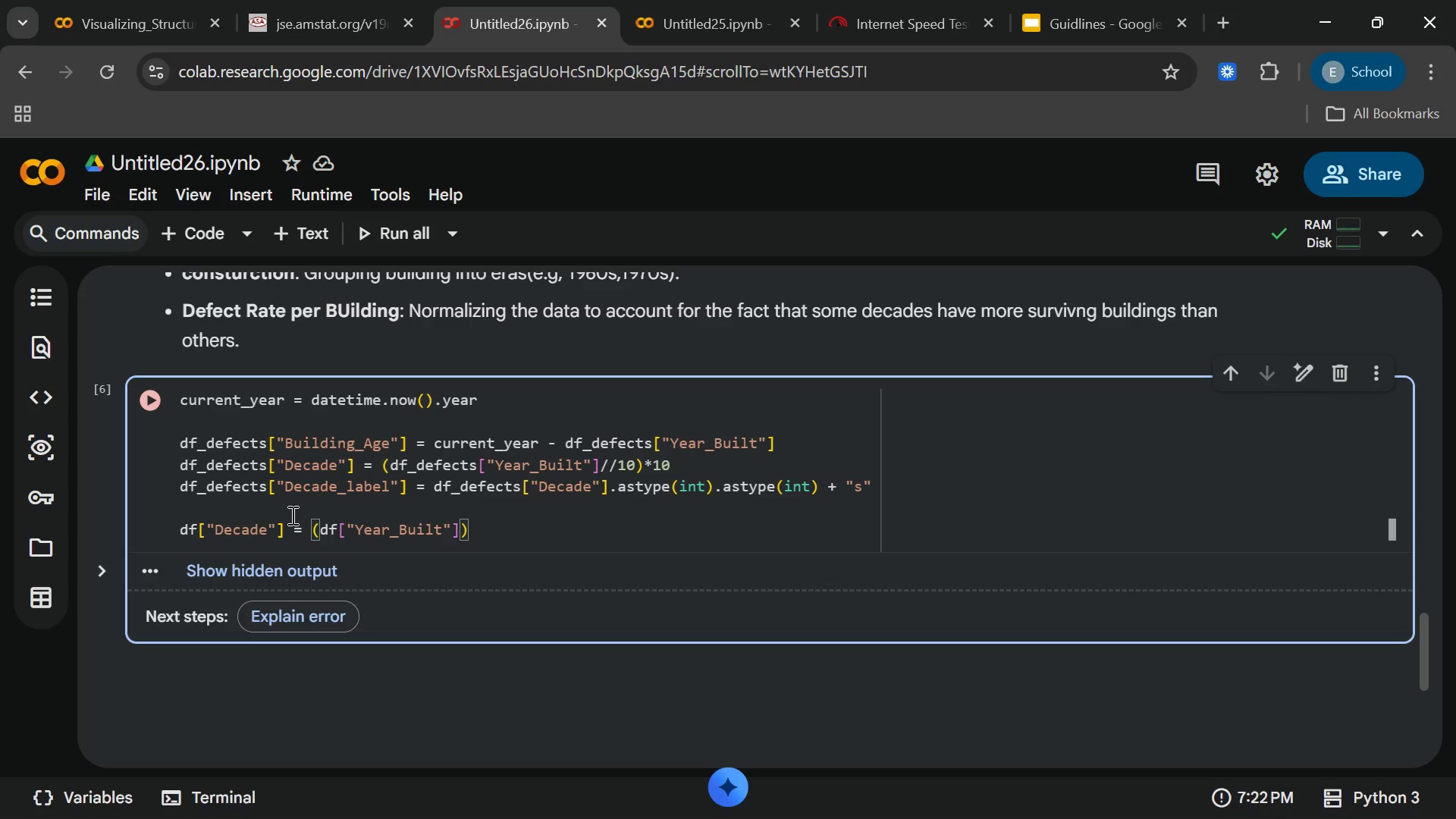 
wait(6.09)
 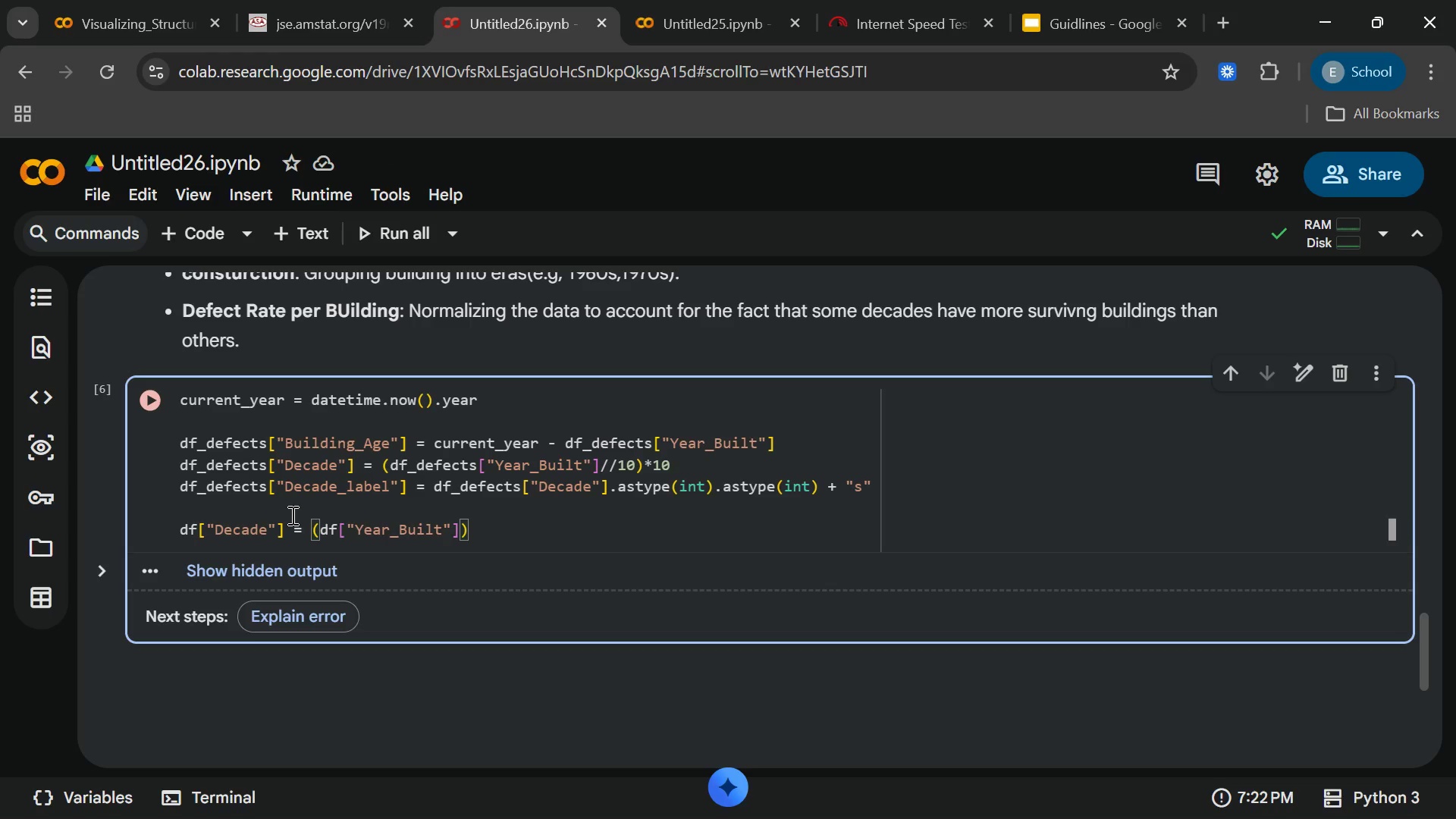 
key(ArrowLeft)
 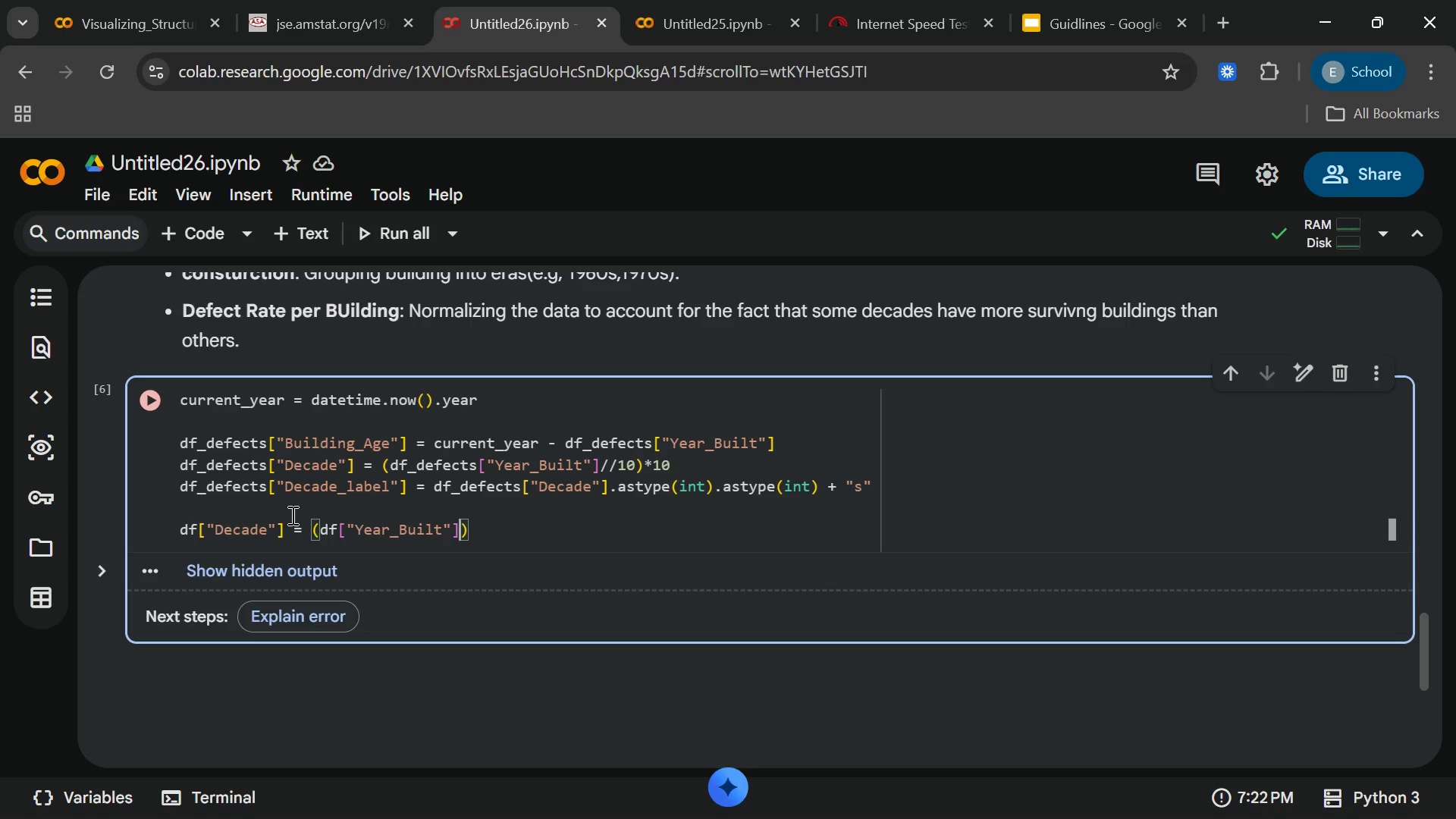 
type(//10[End]*10)
 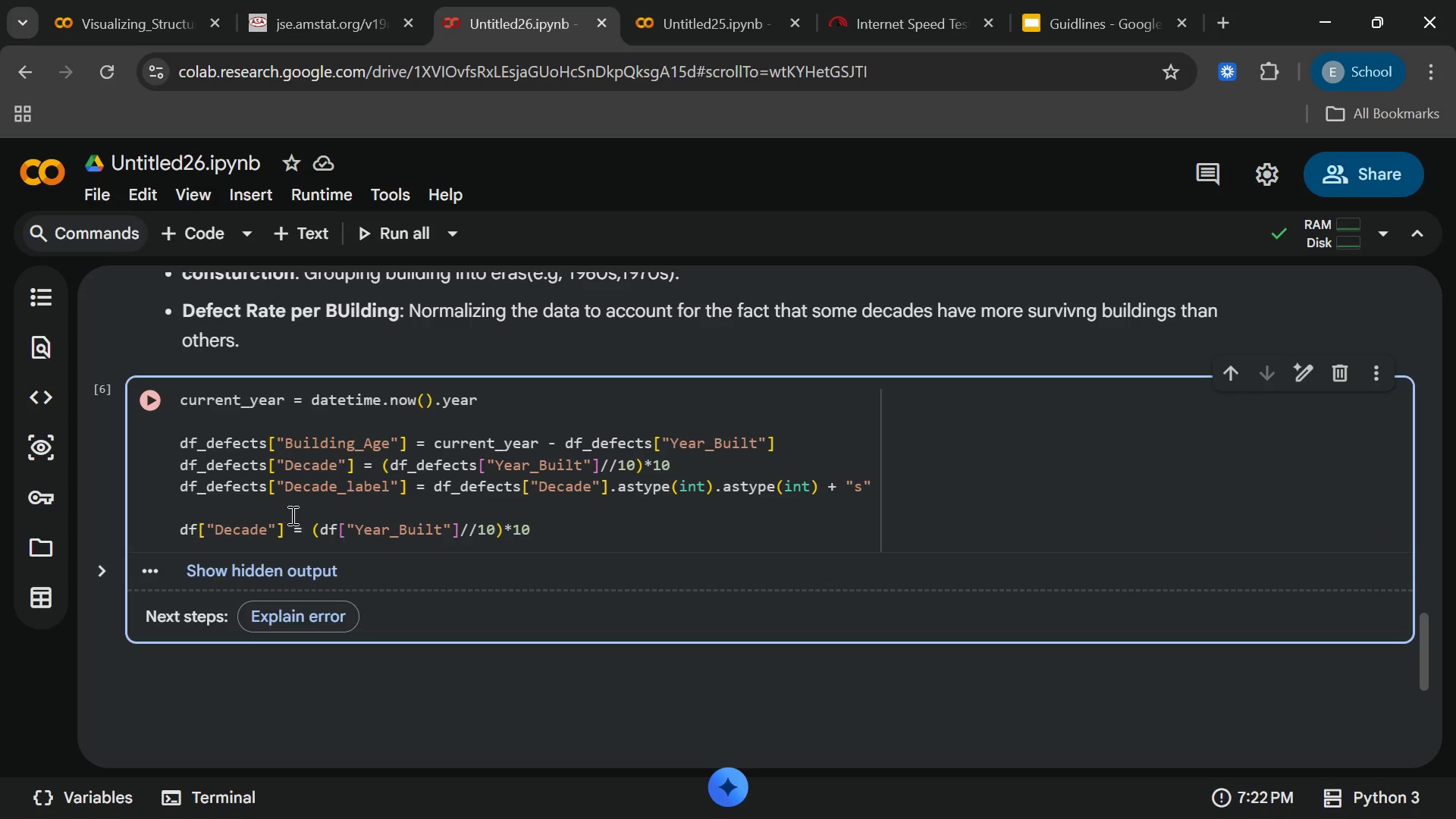 
wait(10.33)
 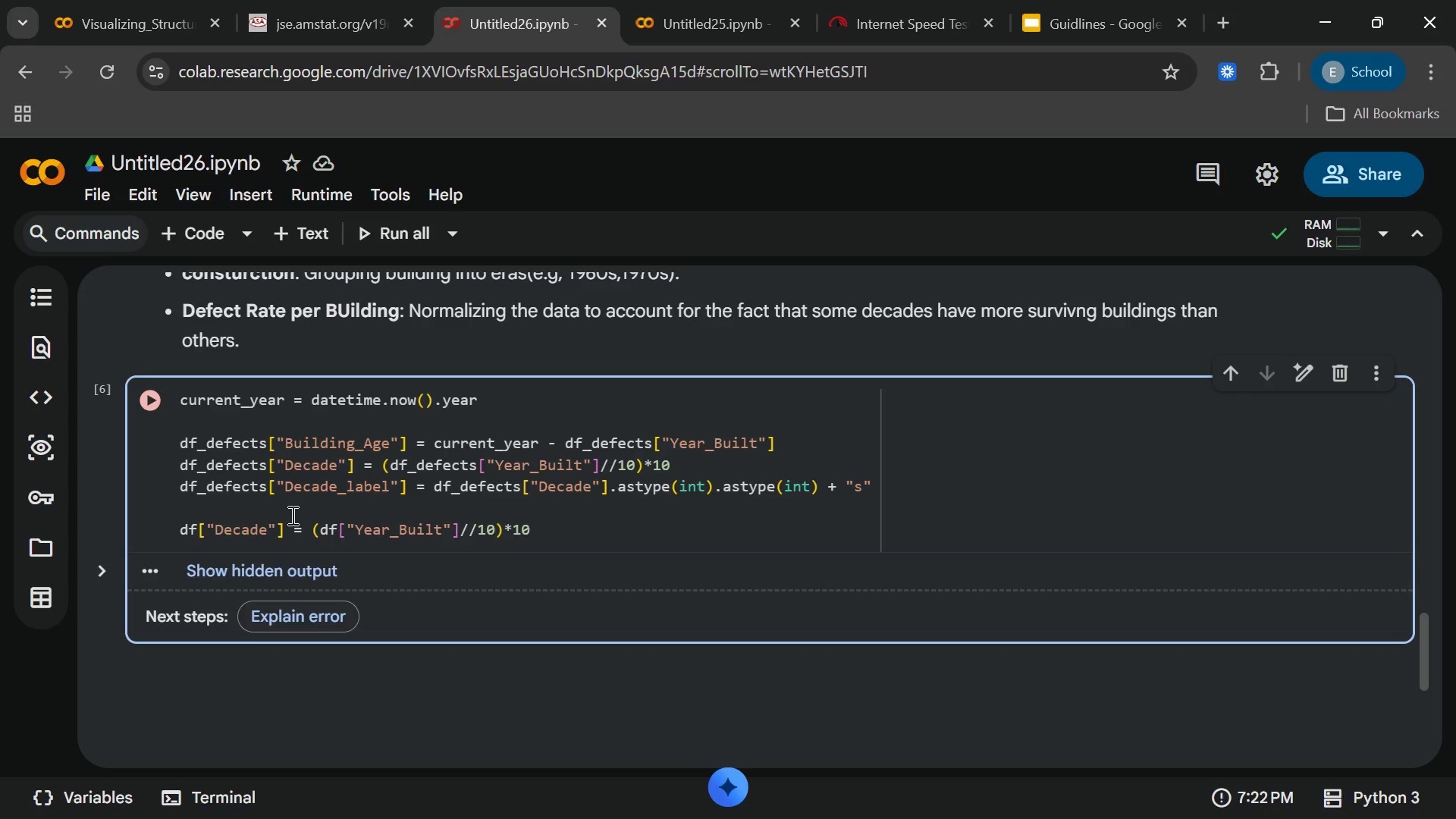 
key(Enter)
 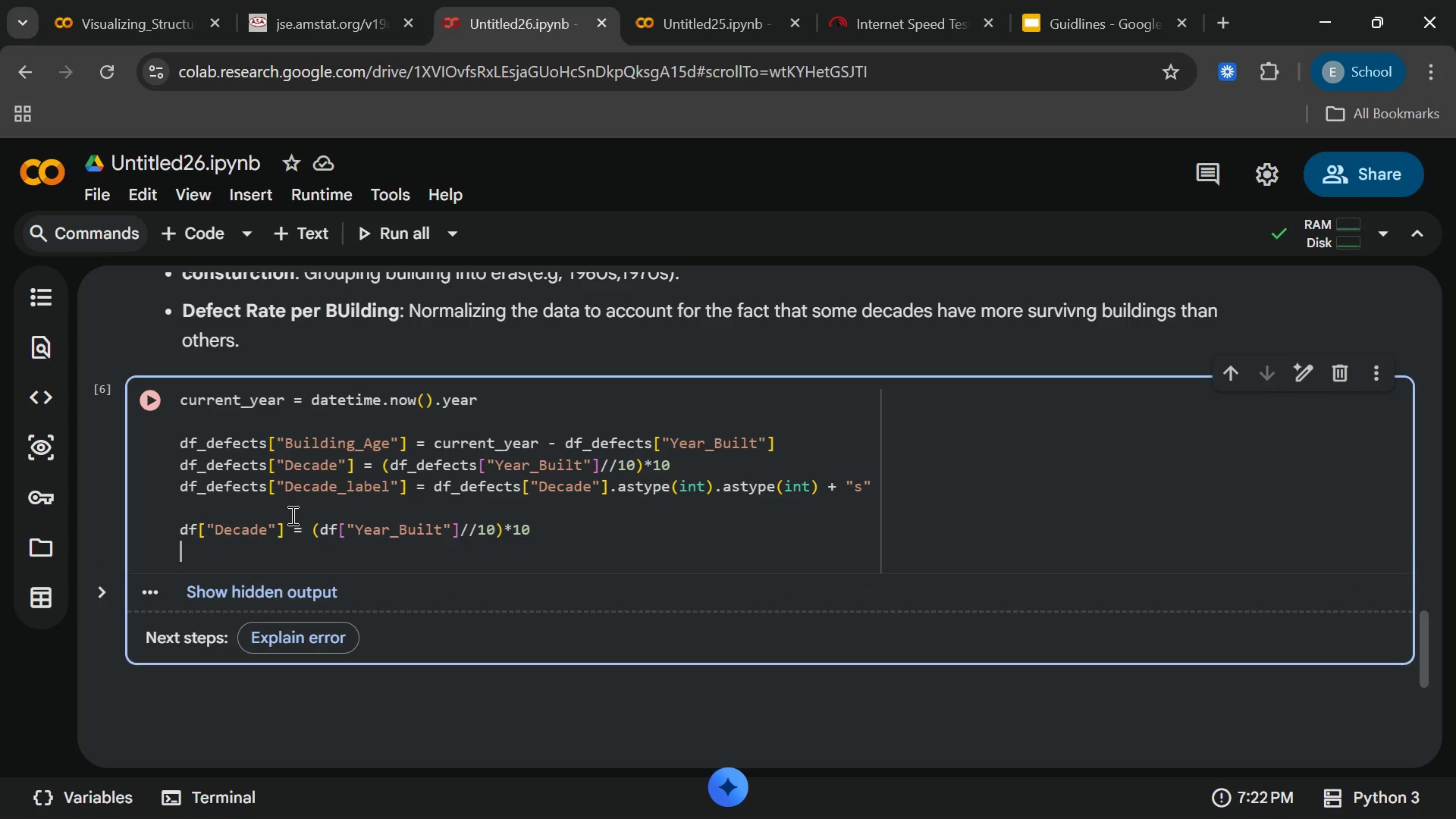 
wait(5.66)
 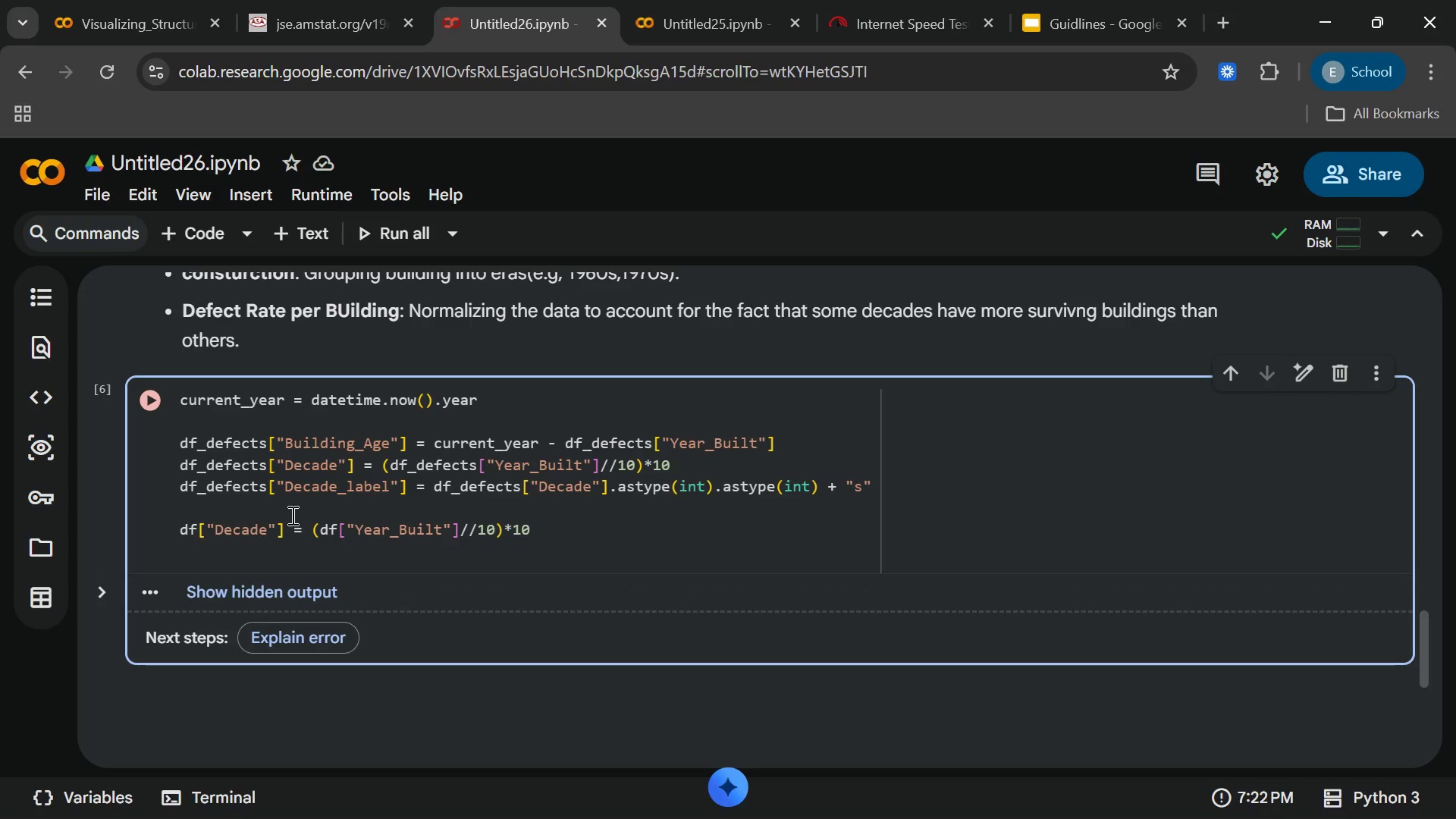 
type(building_o)
key(Backspace)
type(per_decade = df_defe)
 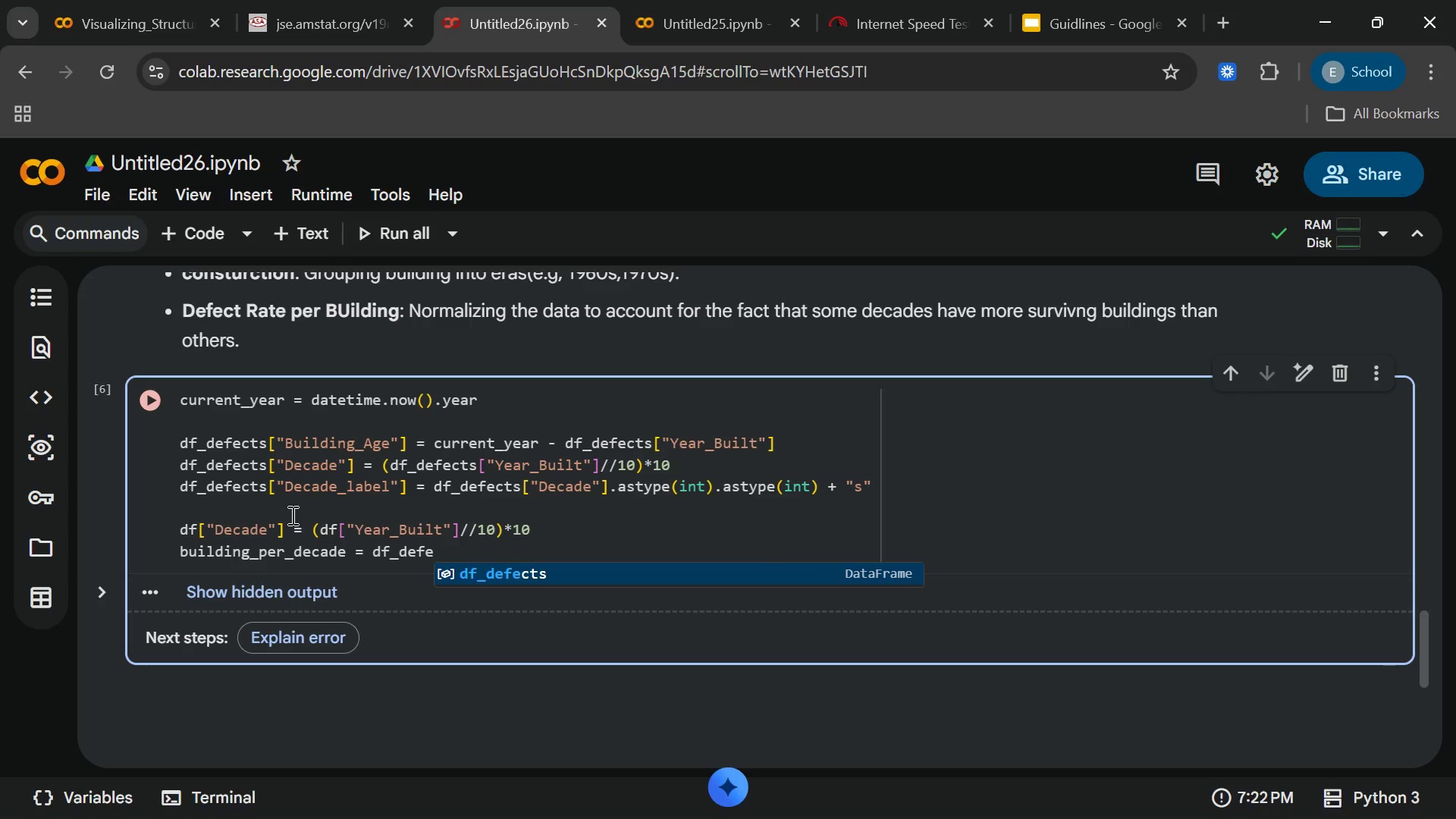 
left_click([960, 779])
 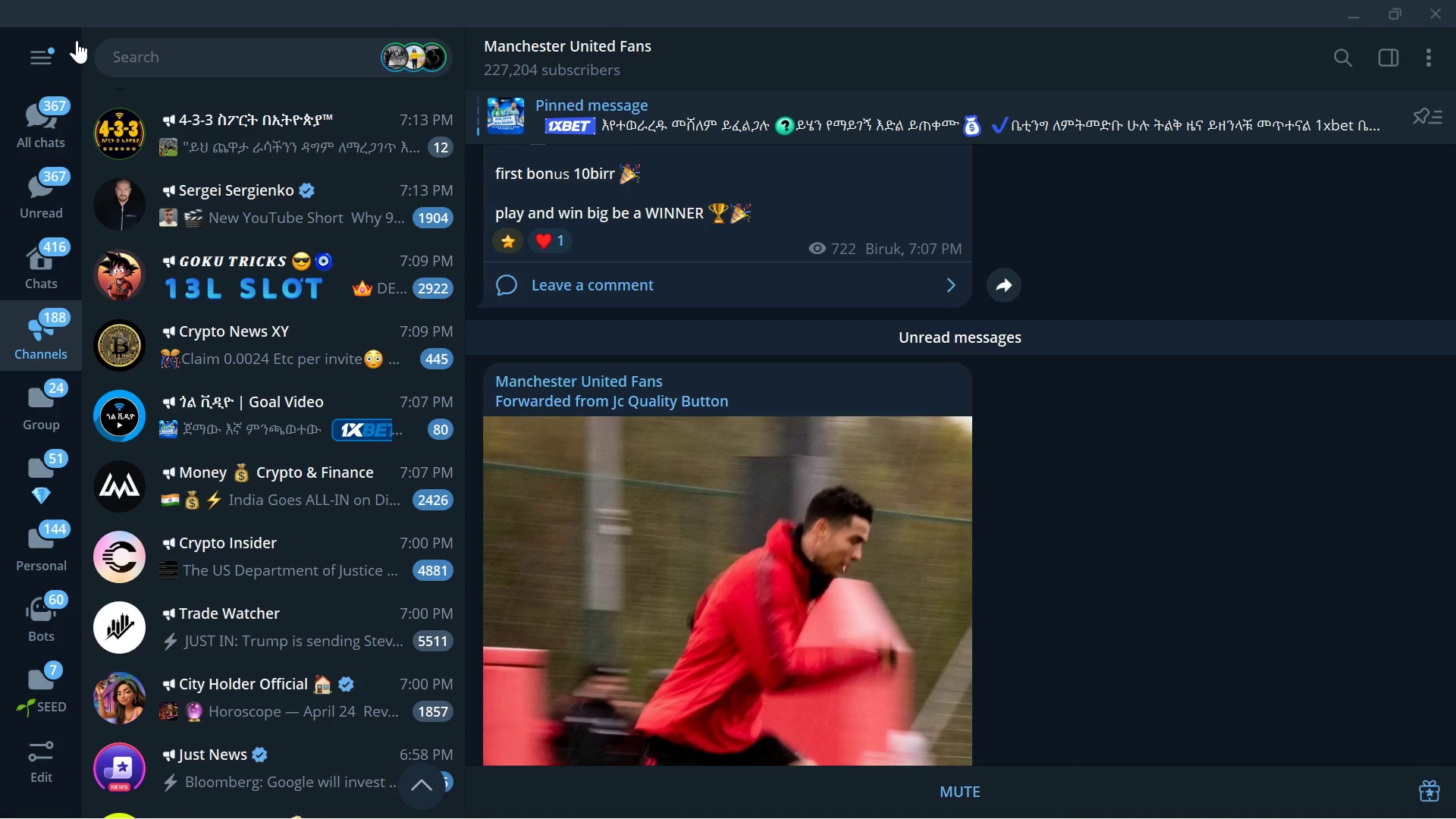 
left_click([71, 55])
 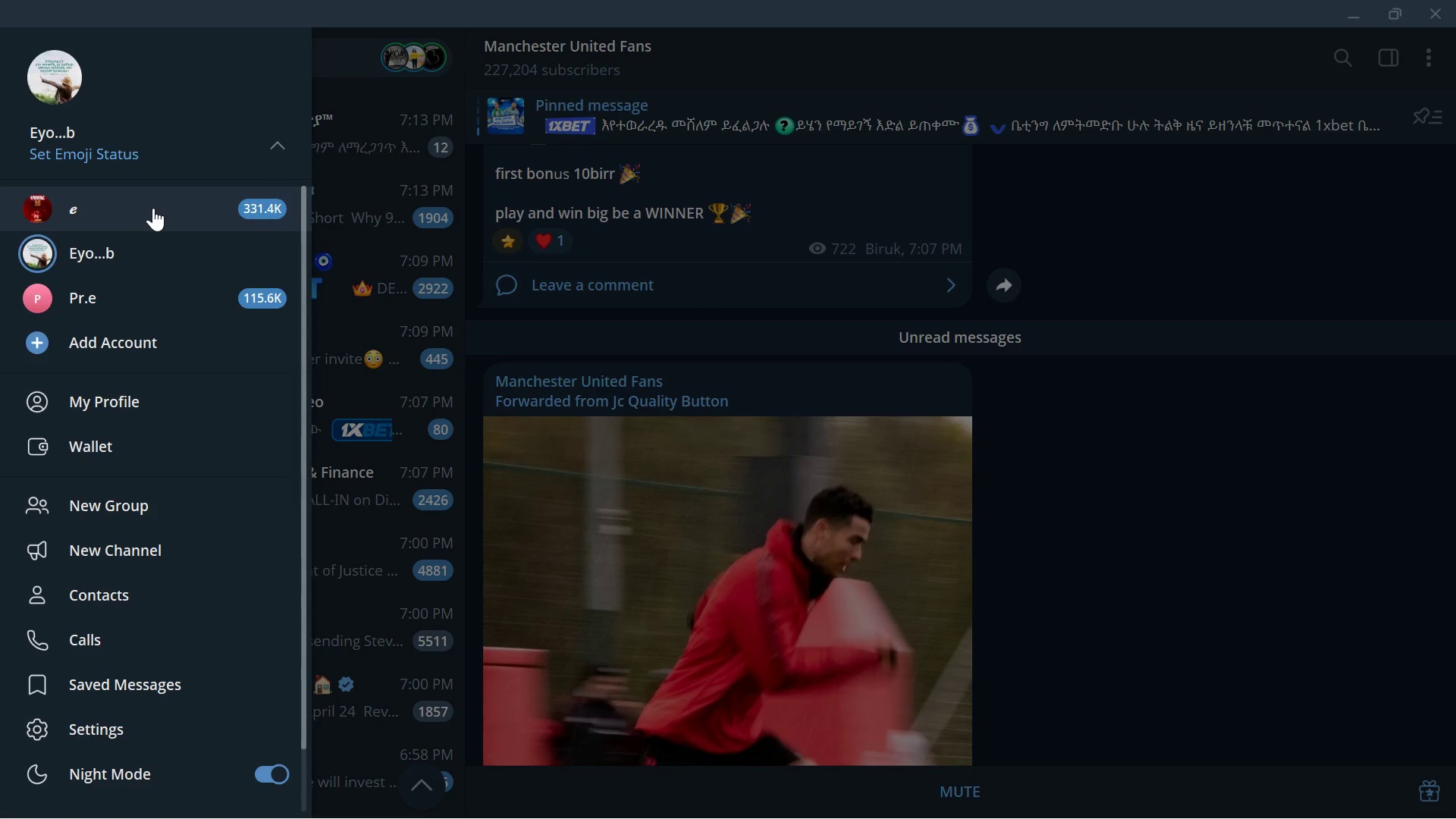 
left_click([153, 208])
 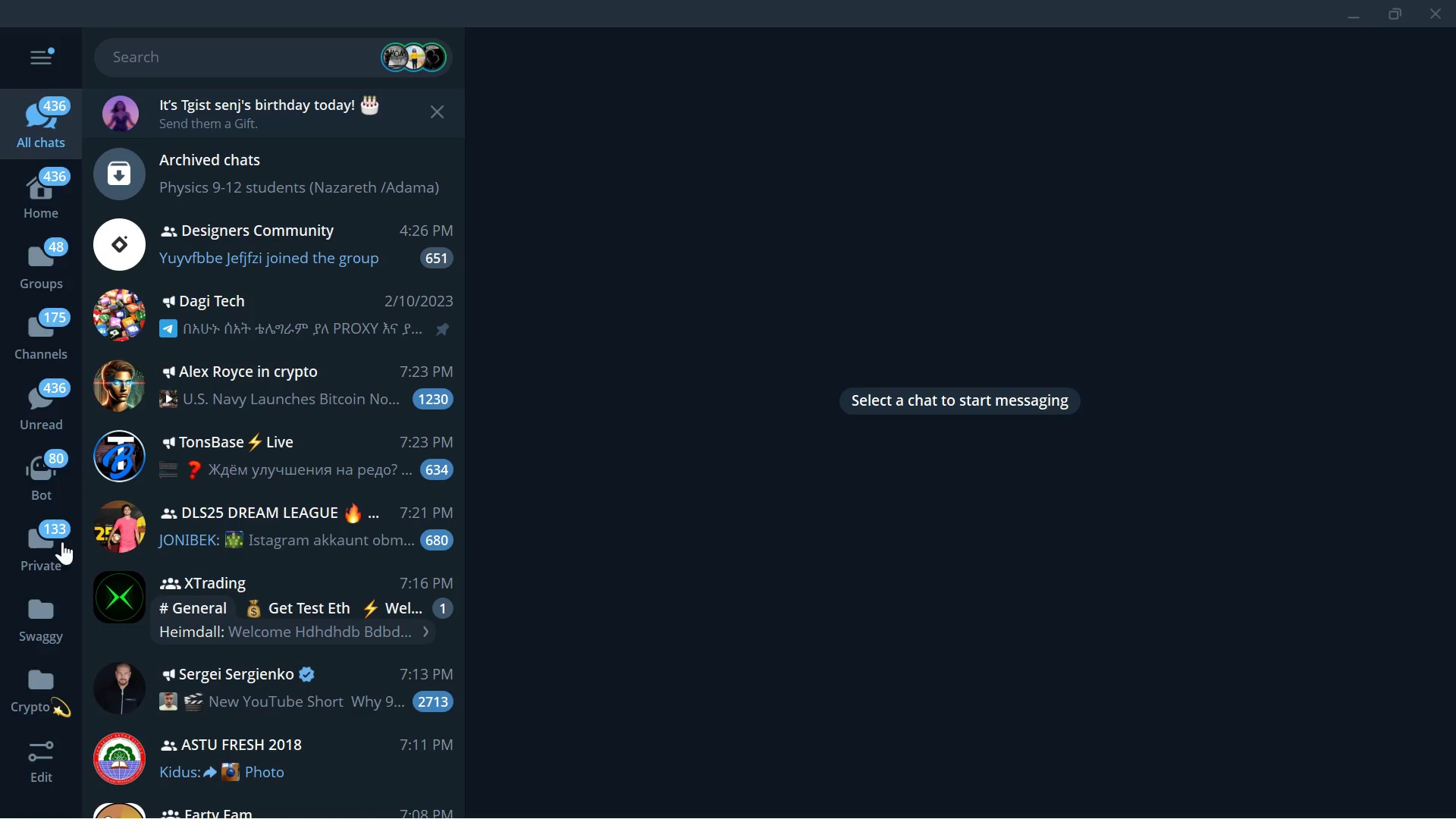 
left_click([52, 567])
 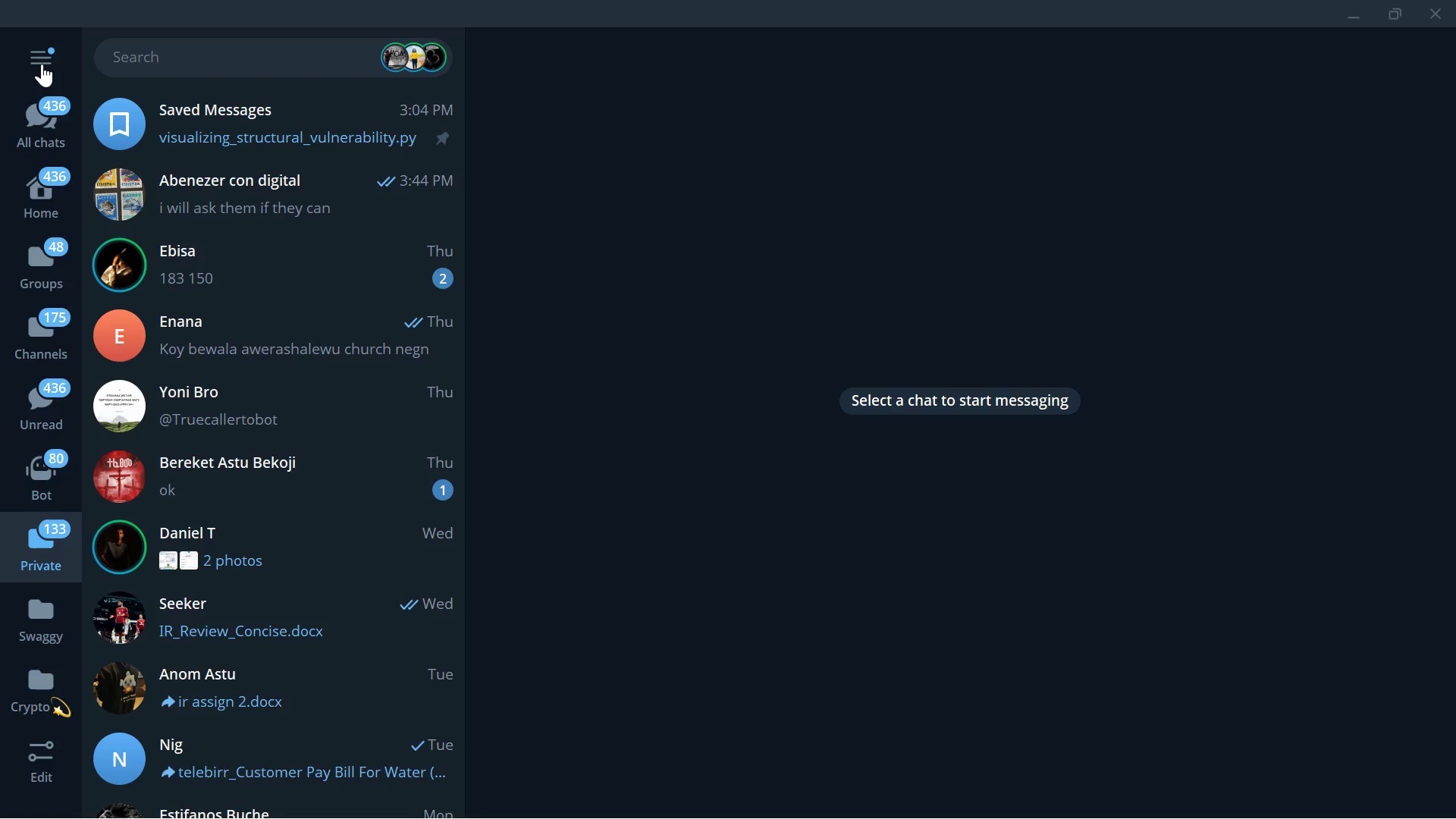 
left_click([42, 64])
 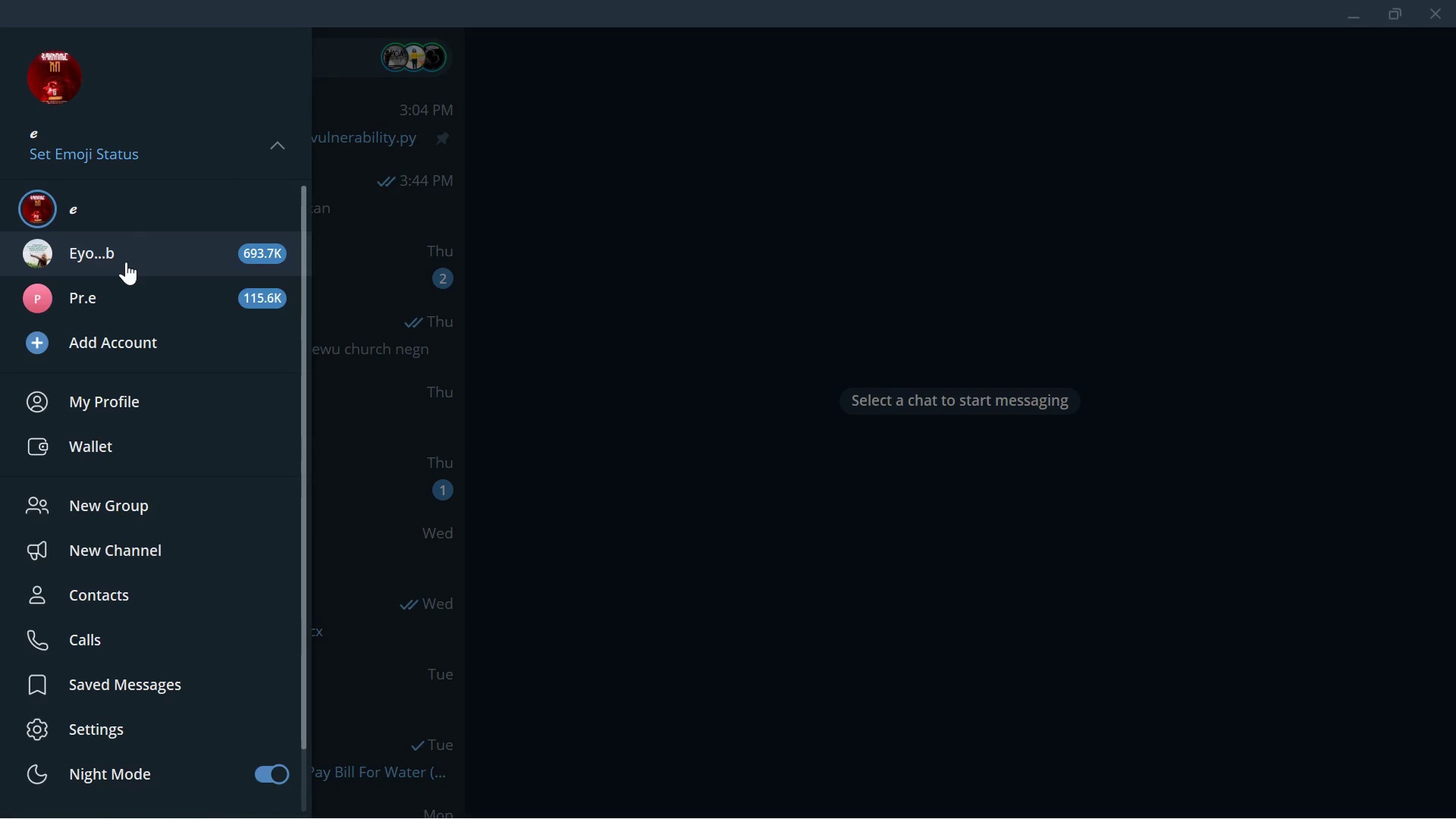 
left_click([126, 262])
 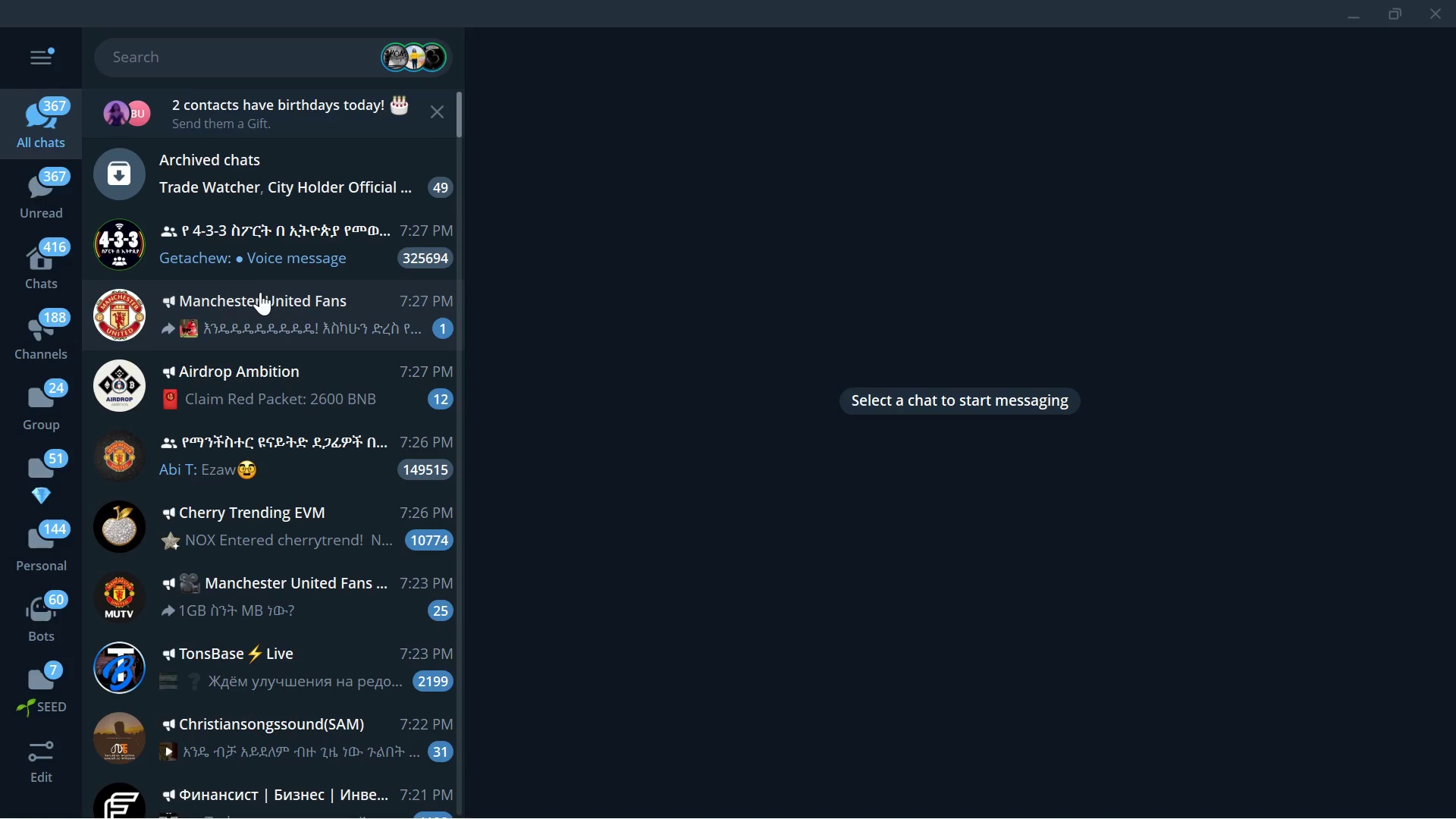 
left_click([260, 295])
 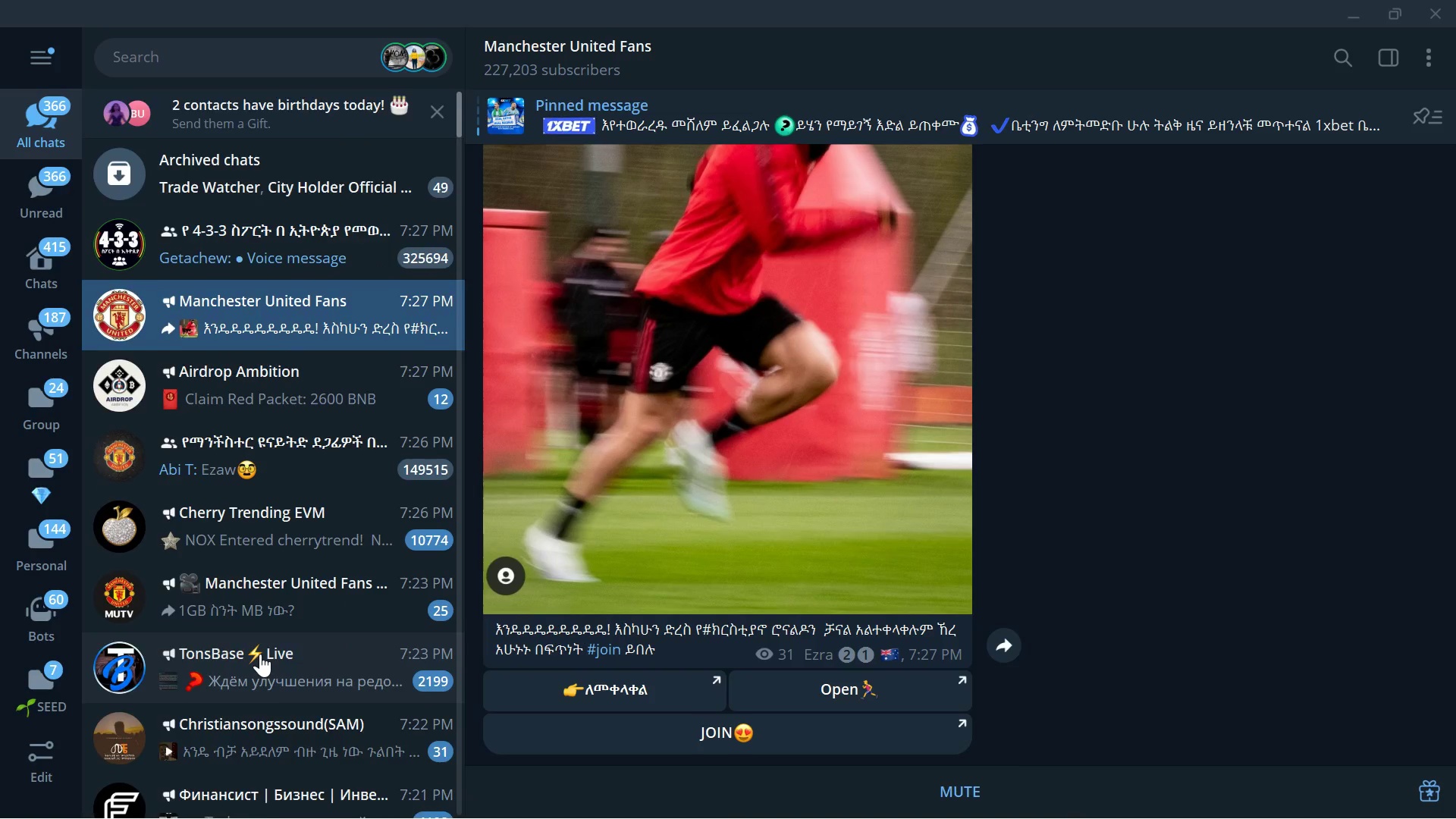 
wait(6.08)
 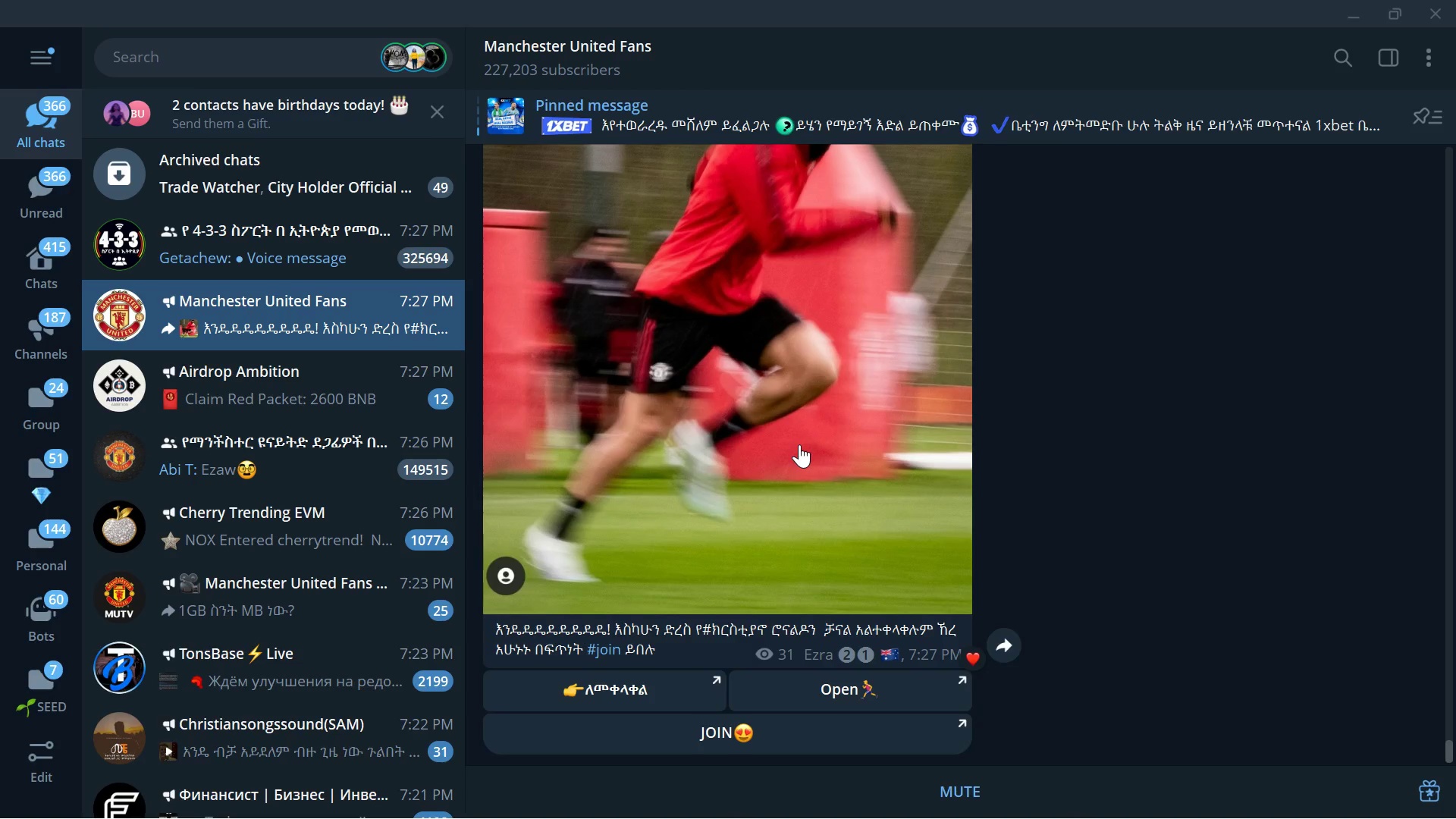 
left_click([323, 570])
 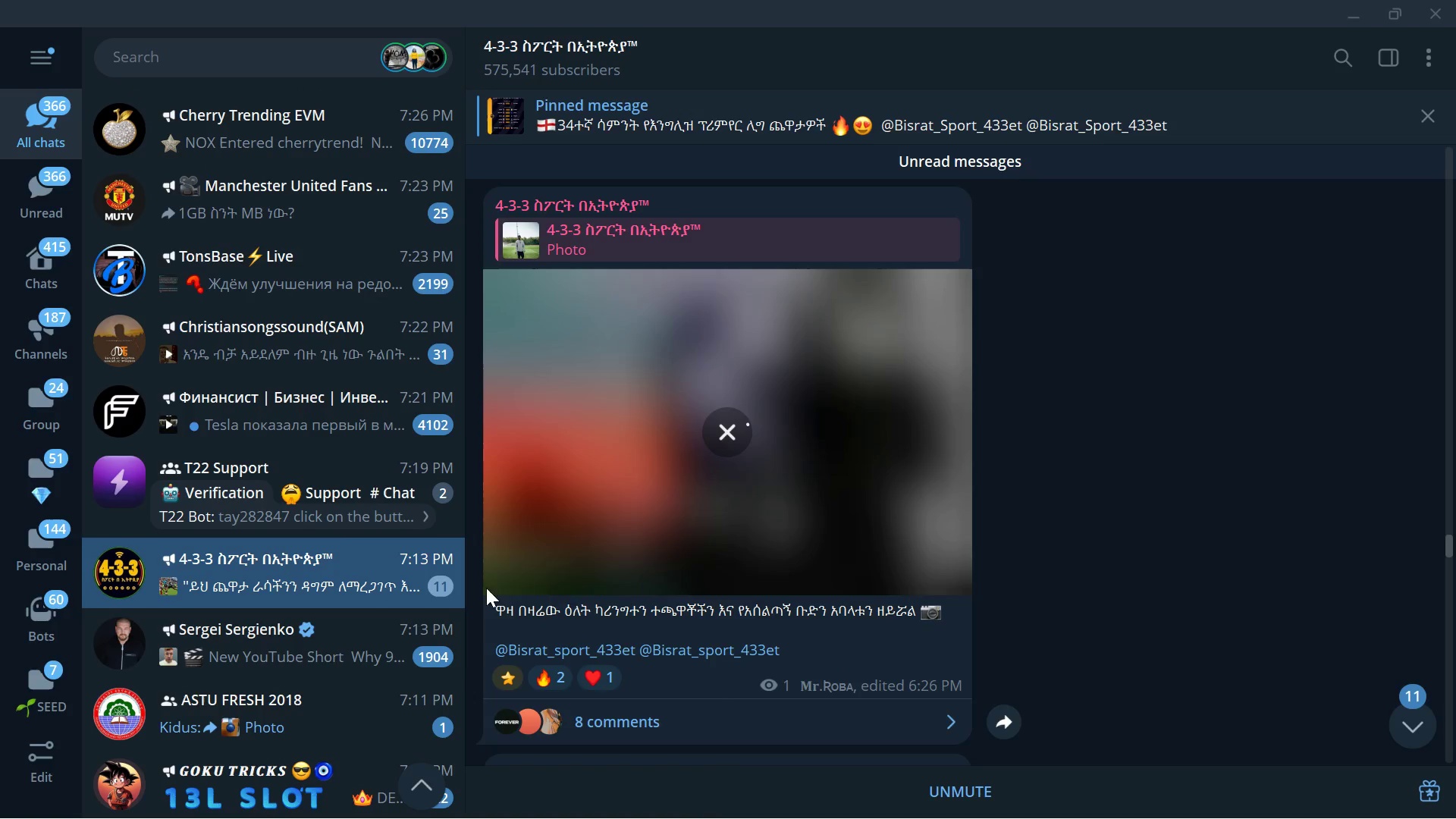 
mouse_move([748, 596])
 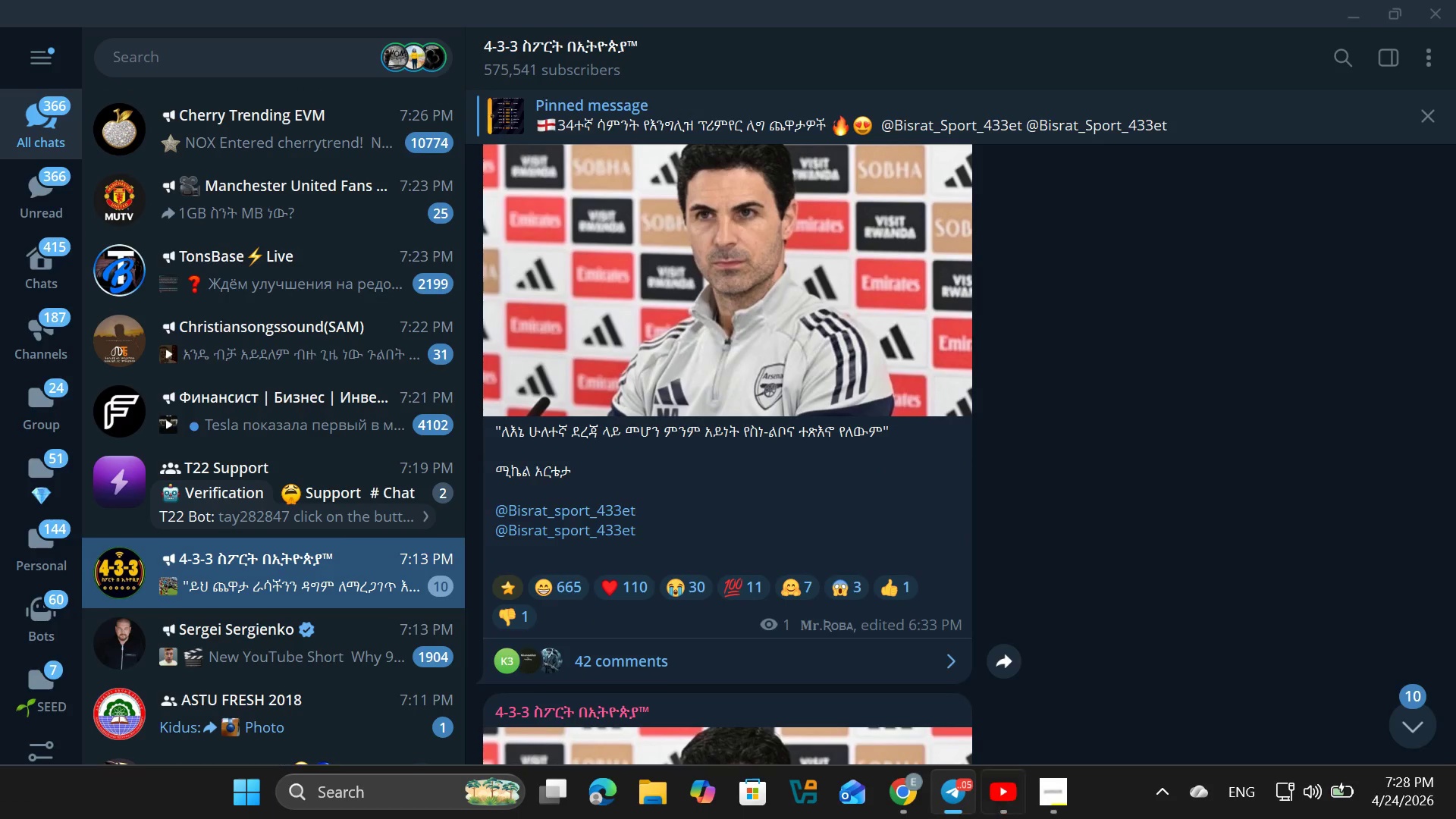 
left_click([999, 792])
 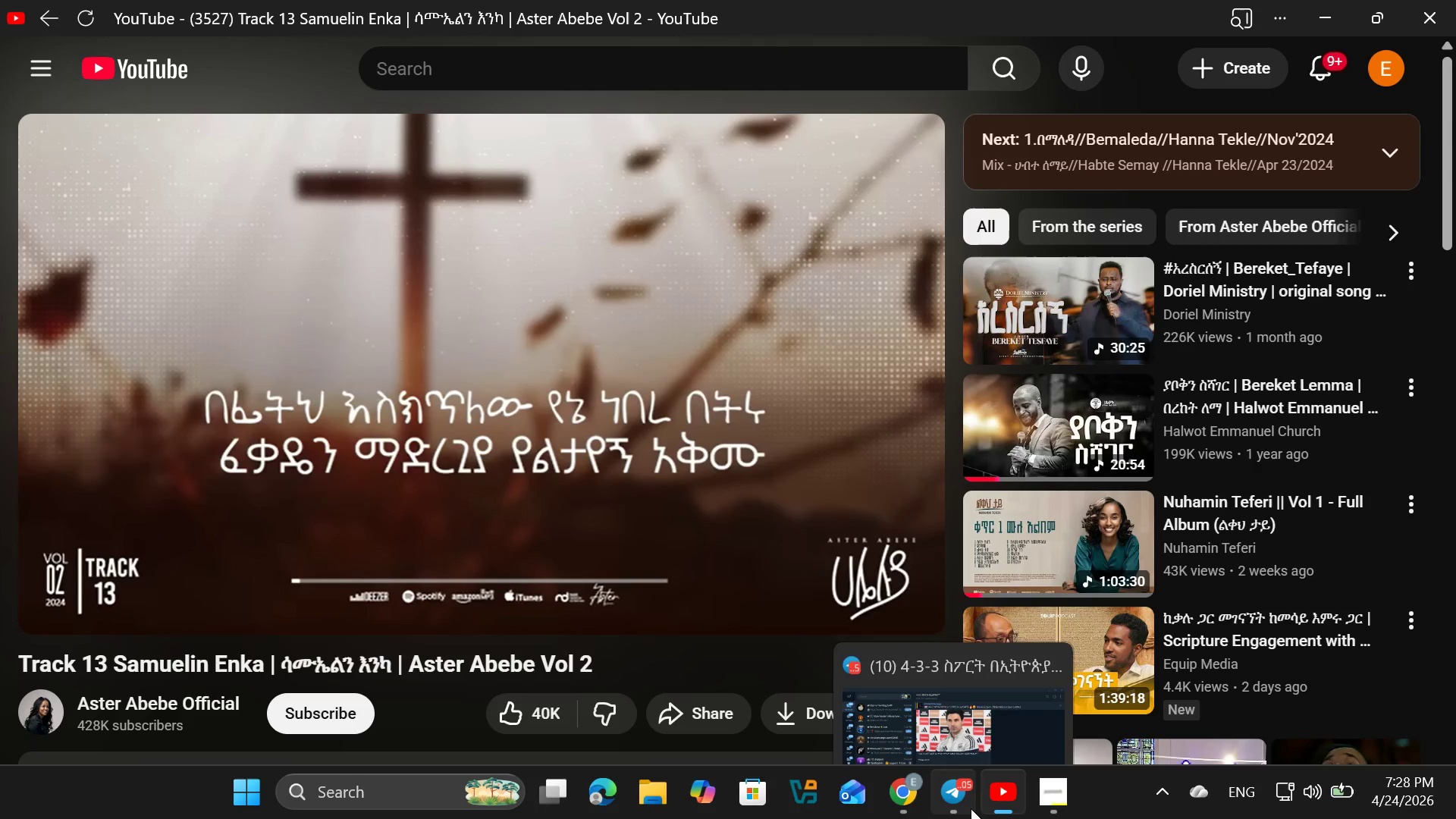 
left_click([987, 805])
 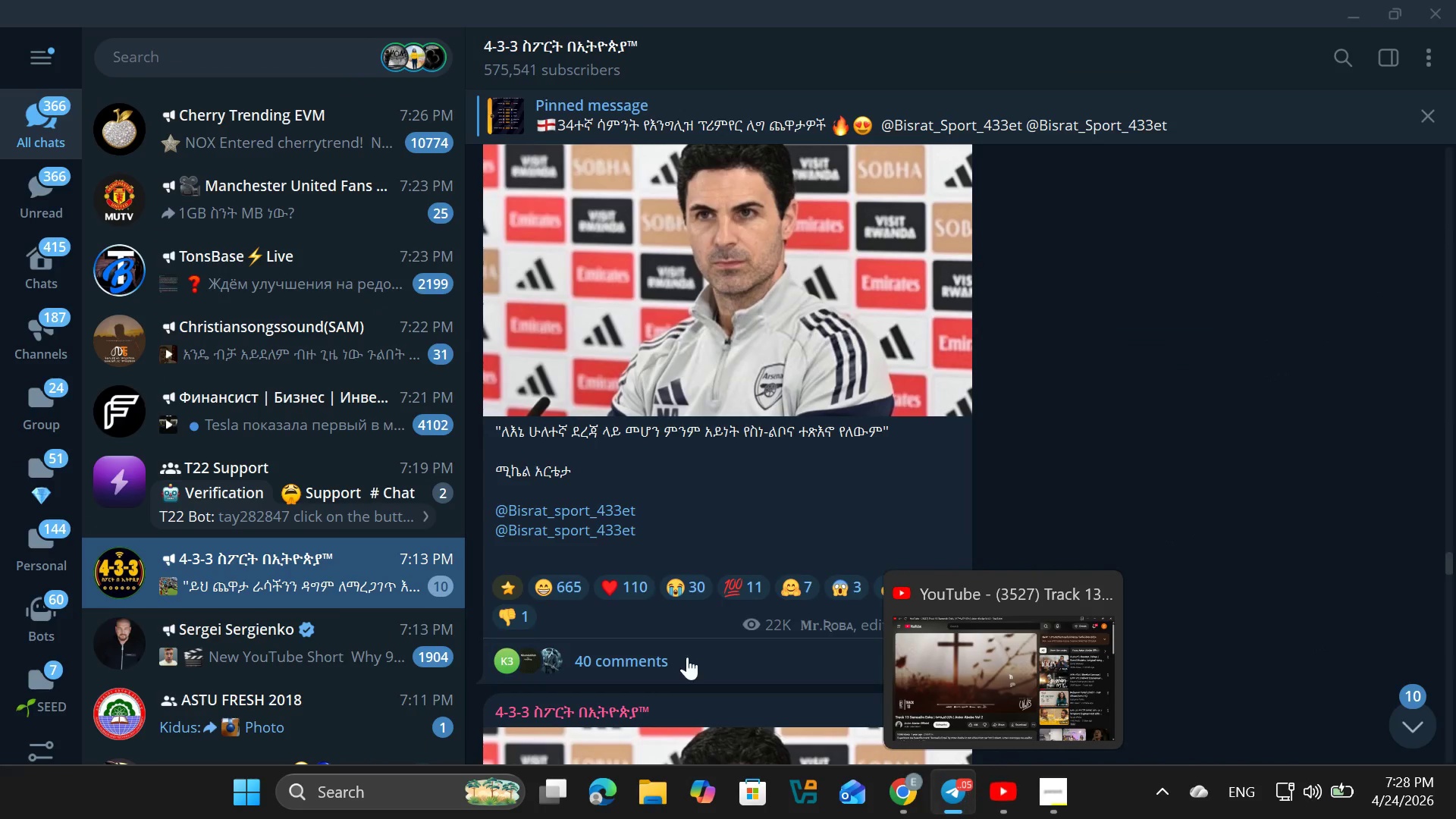 
mouse_move([657, 469])
 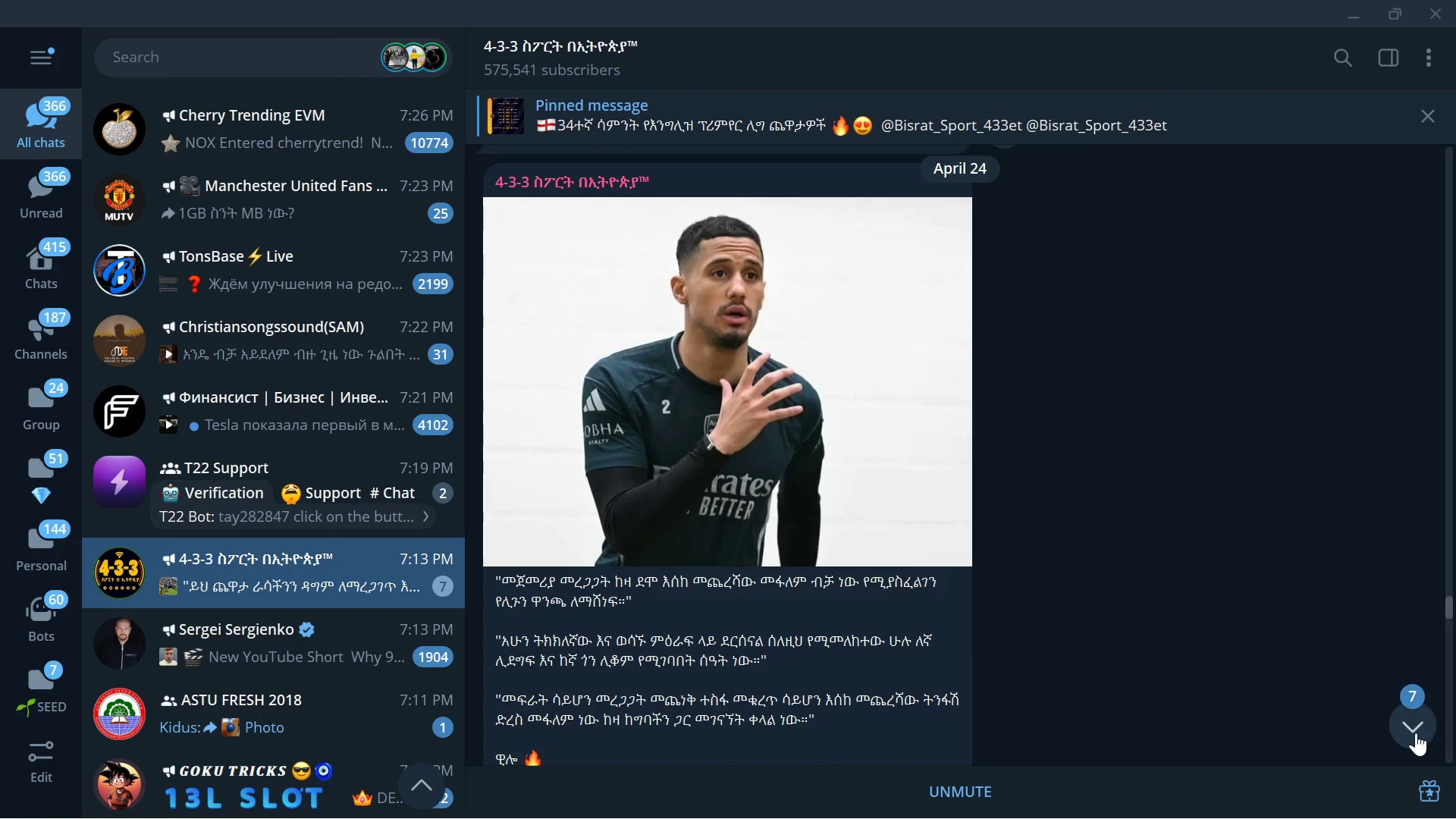 
left_click([1416, 733])
 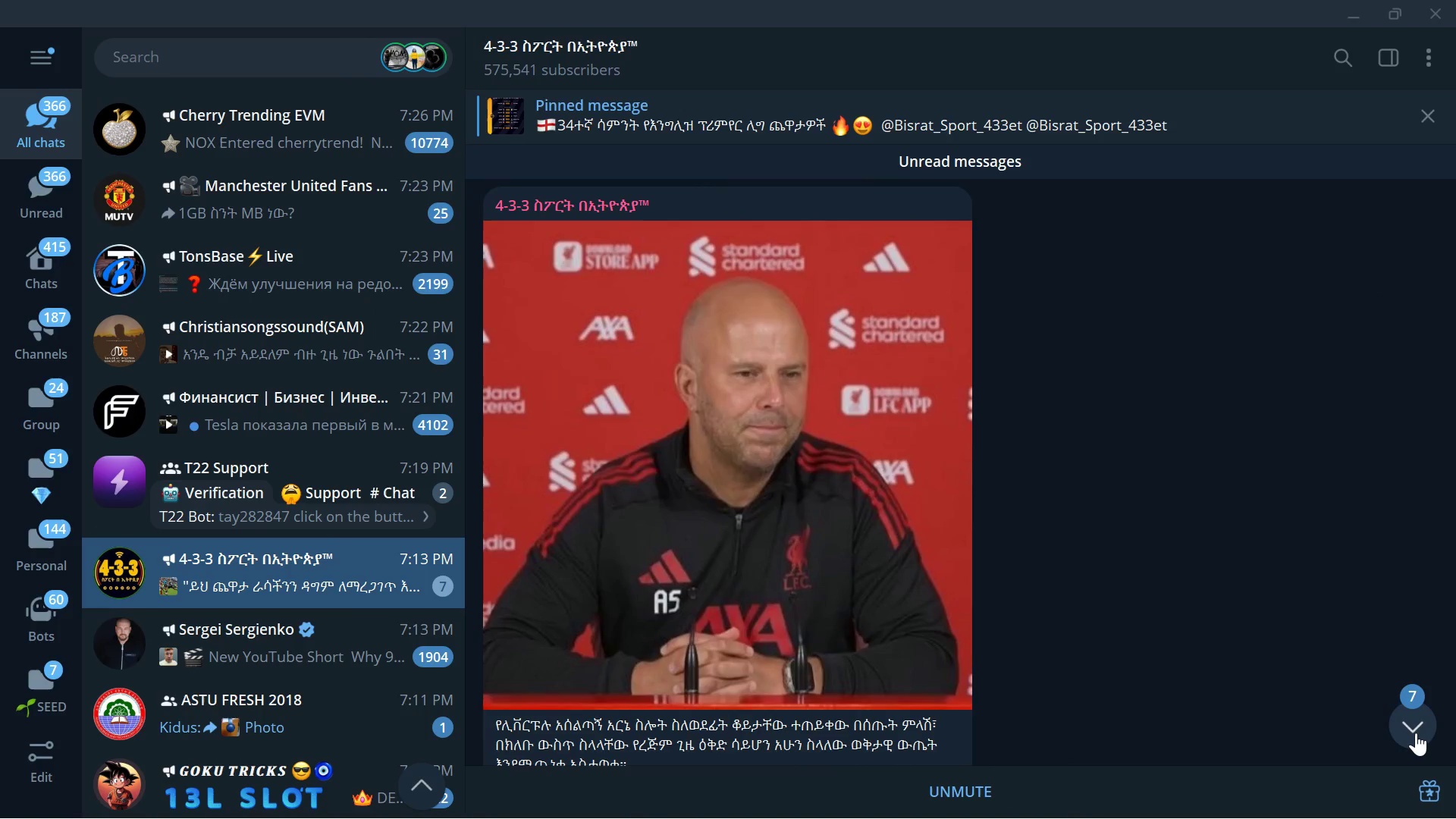 
left_click([1416, 733])
 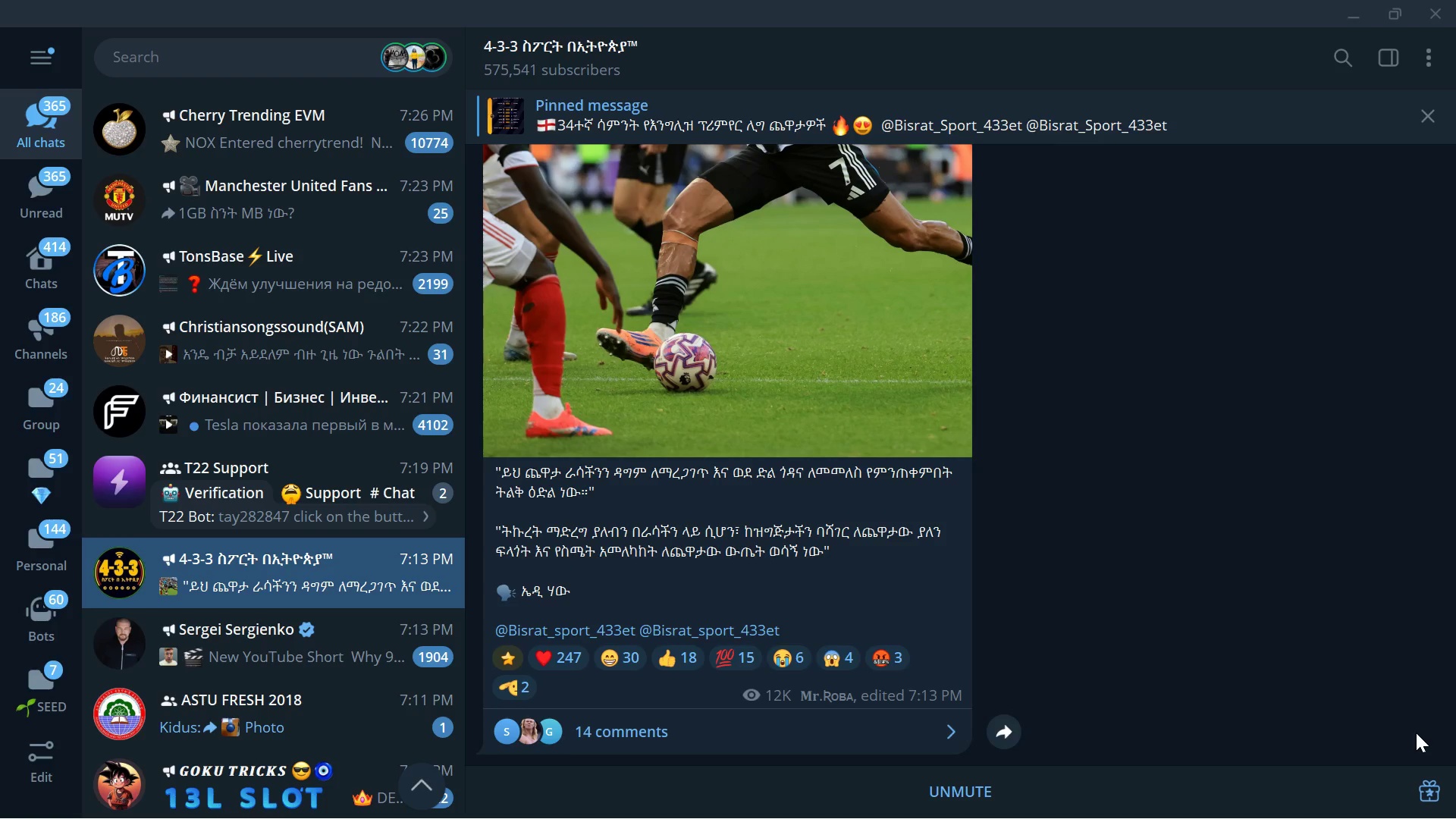 
wait(9.39)
 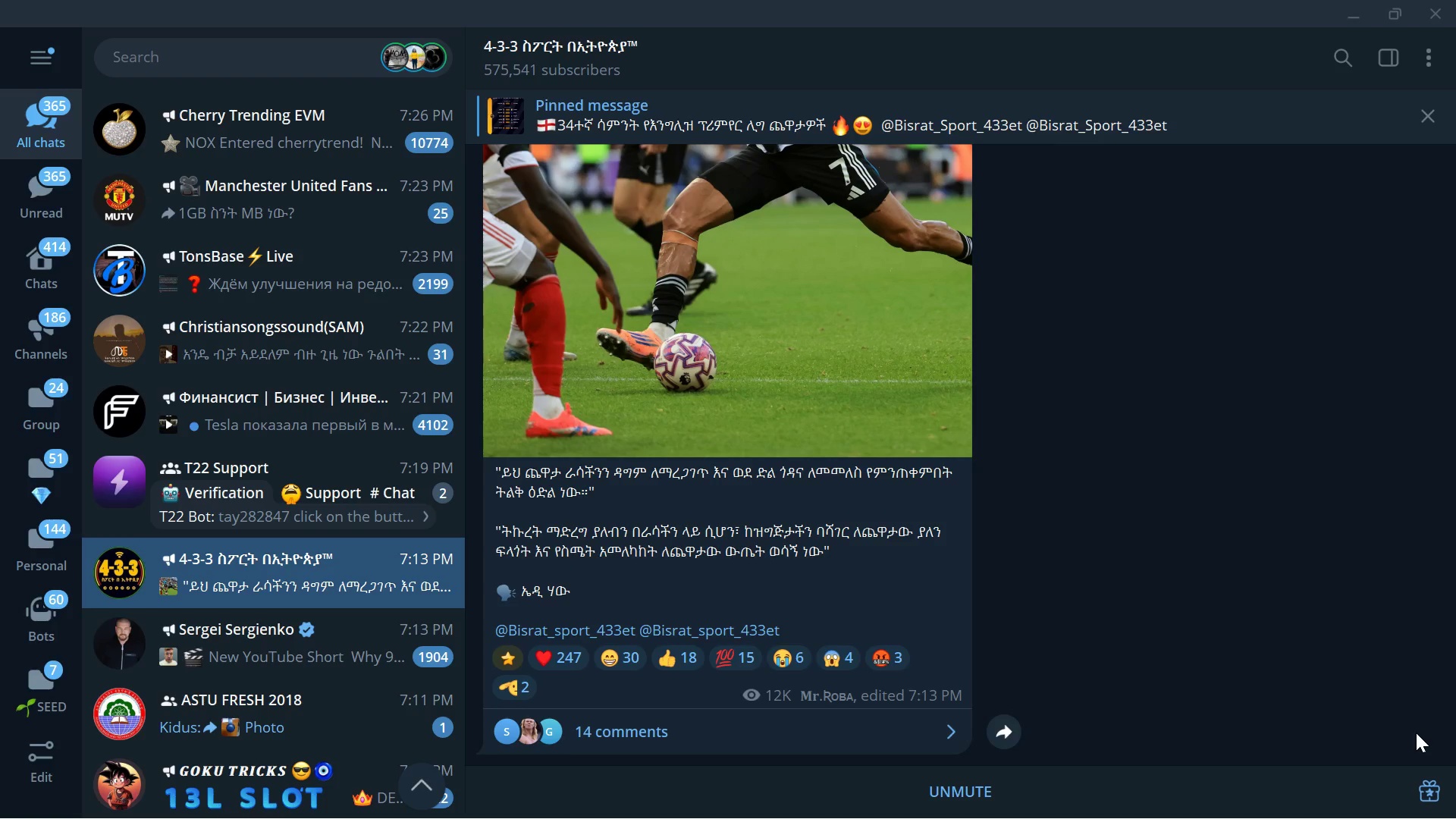 
left_click([942, 121])
 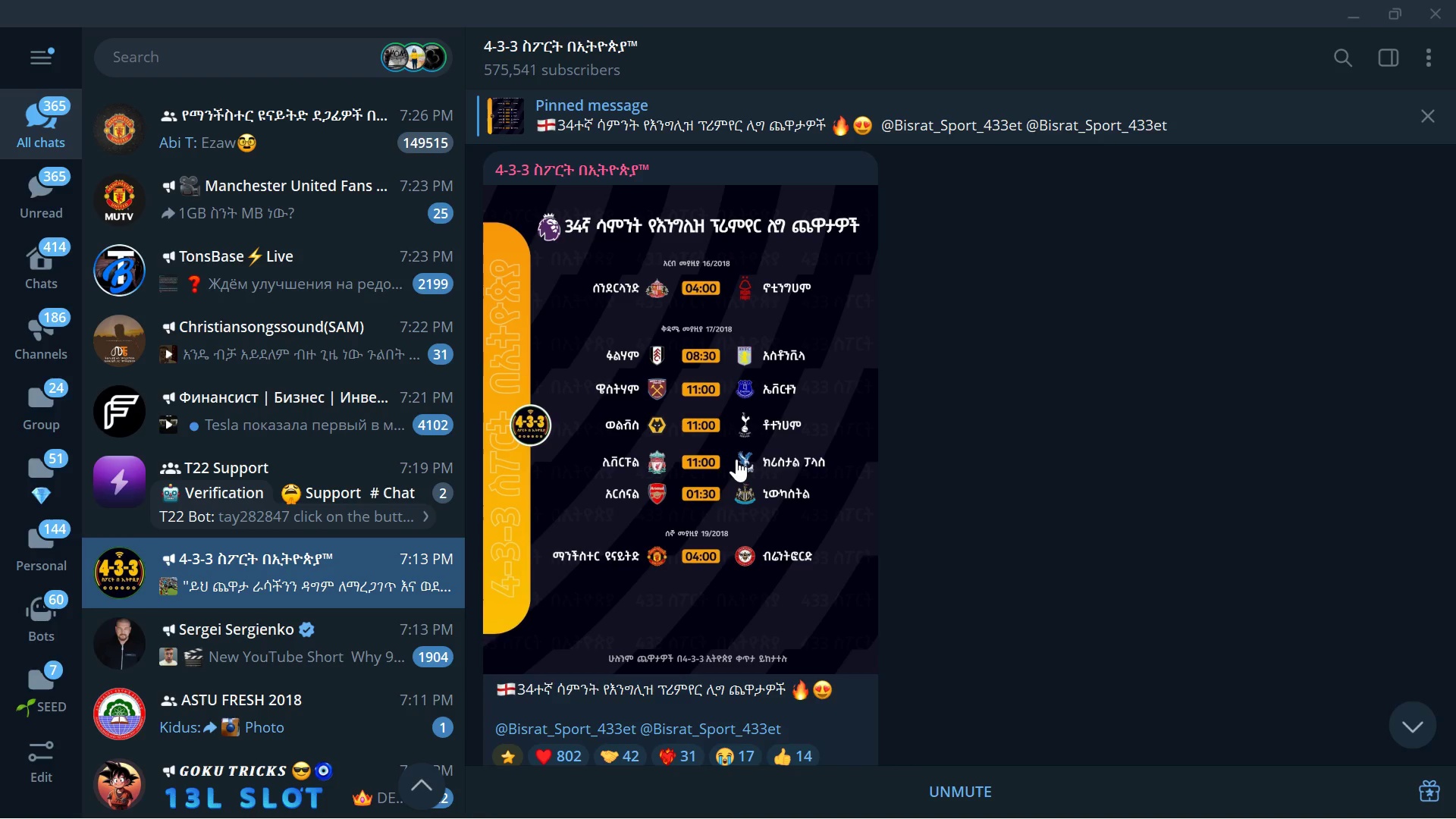 
wait(11.91)
 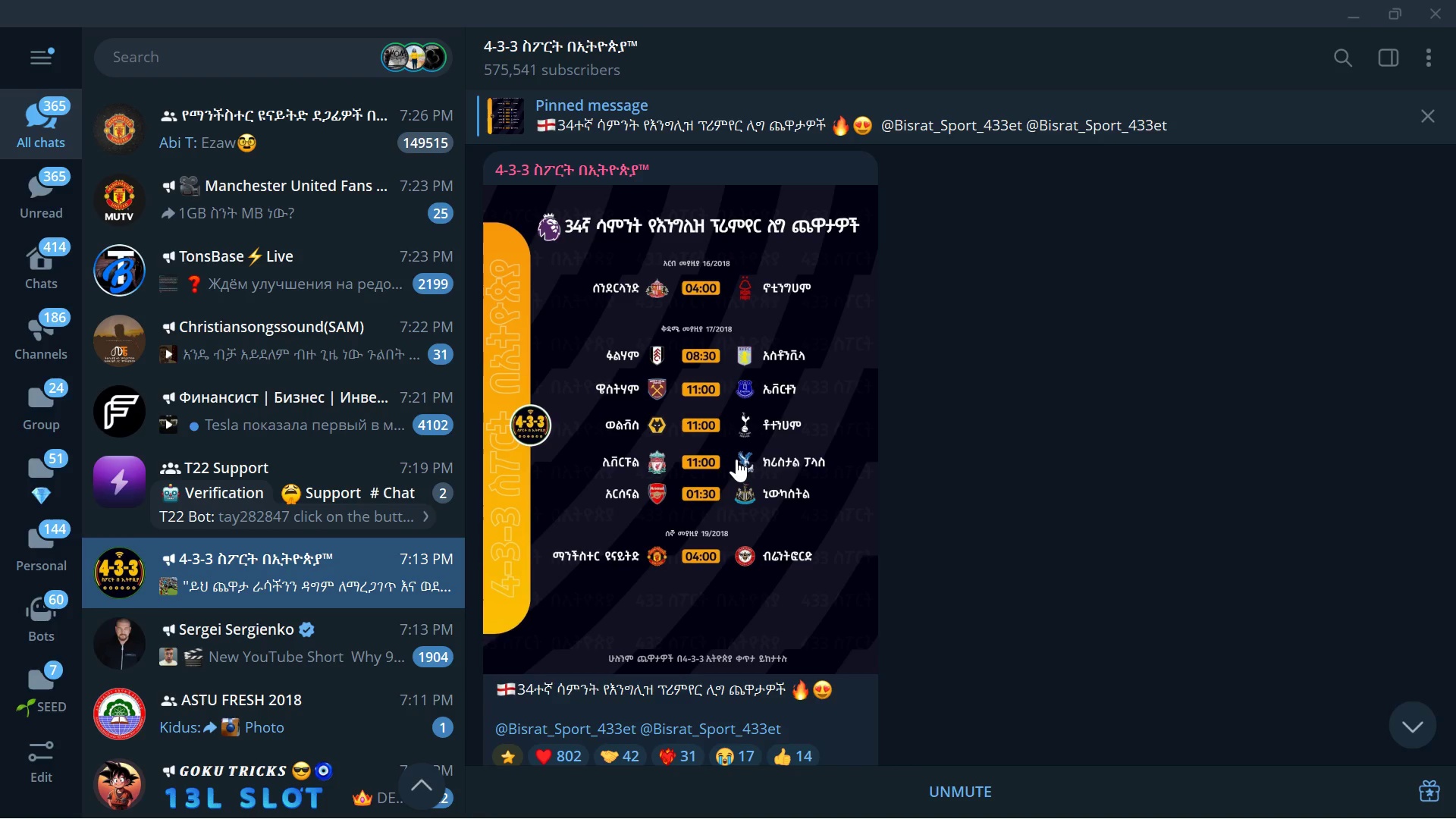 
left_click([1369, 2])
 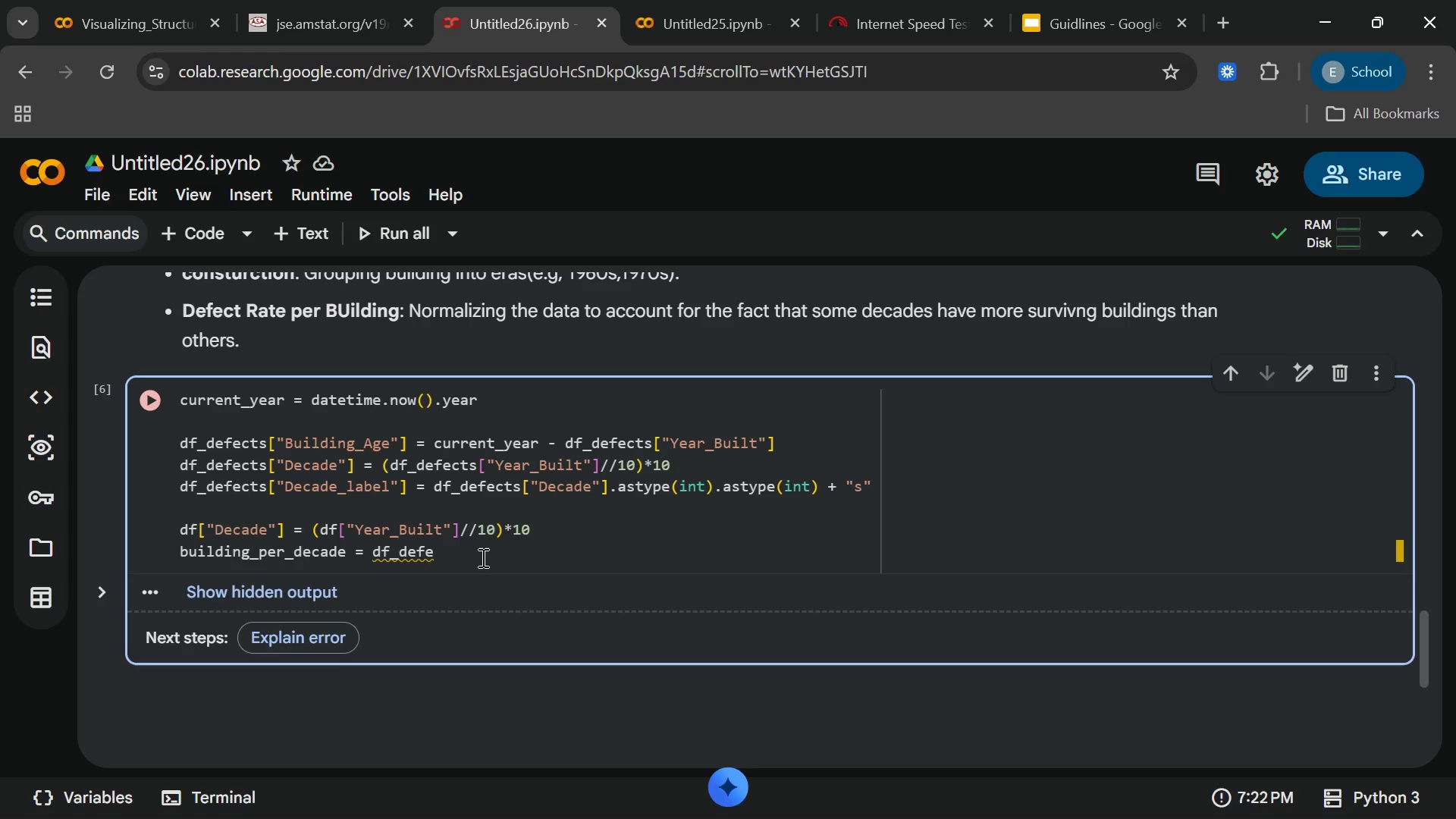 
wait(6.05)
 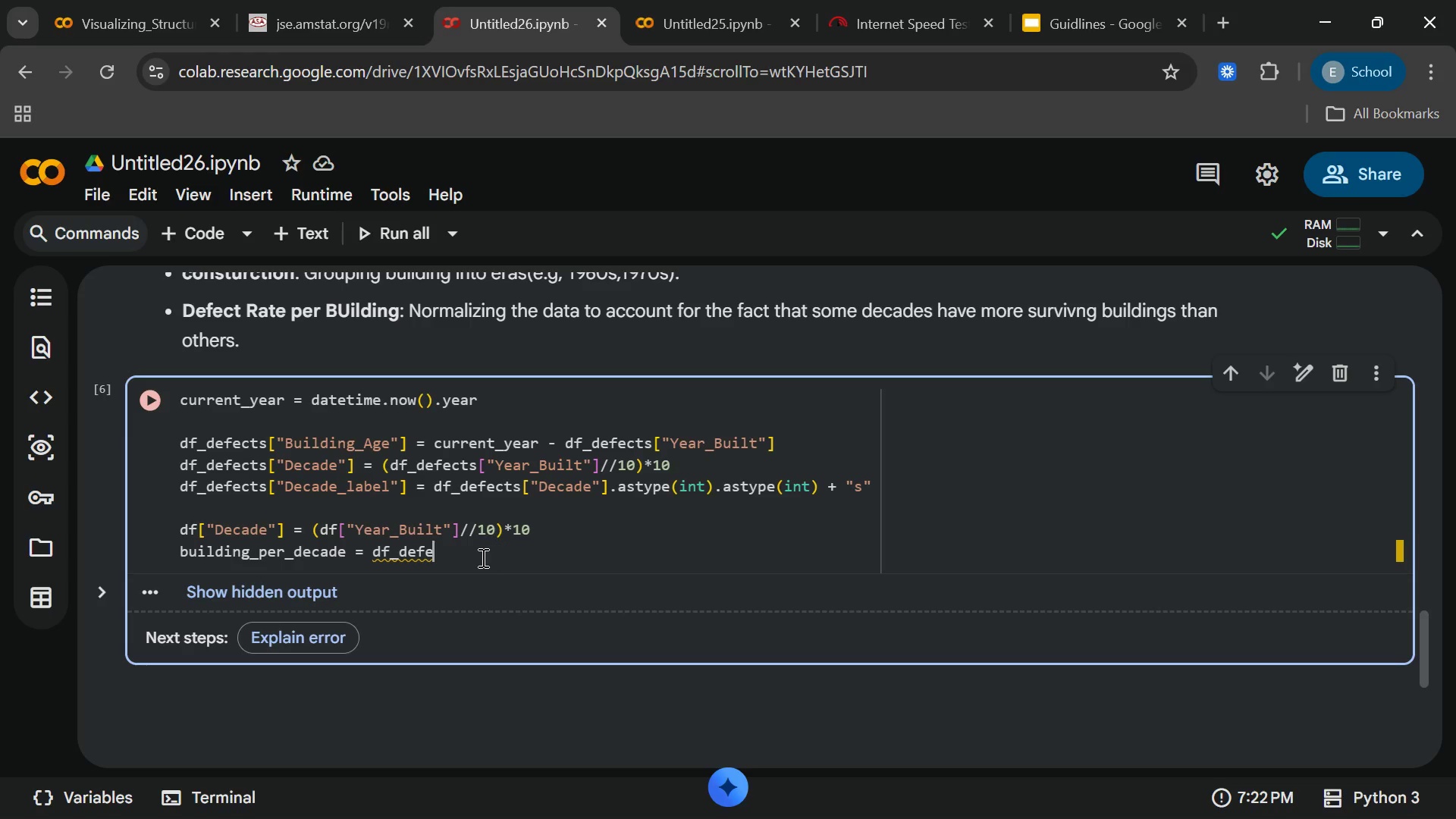 
type(ct)
 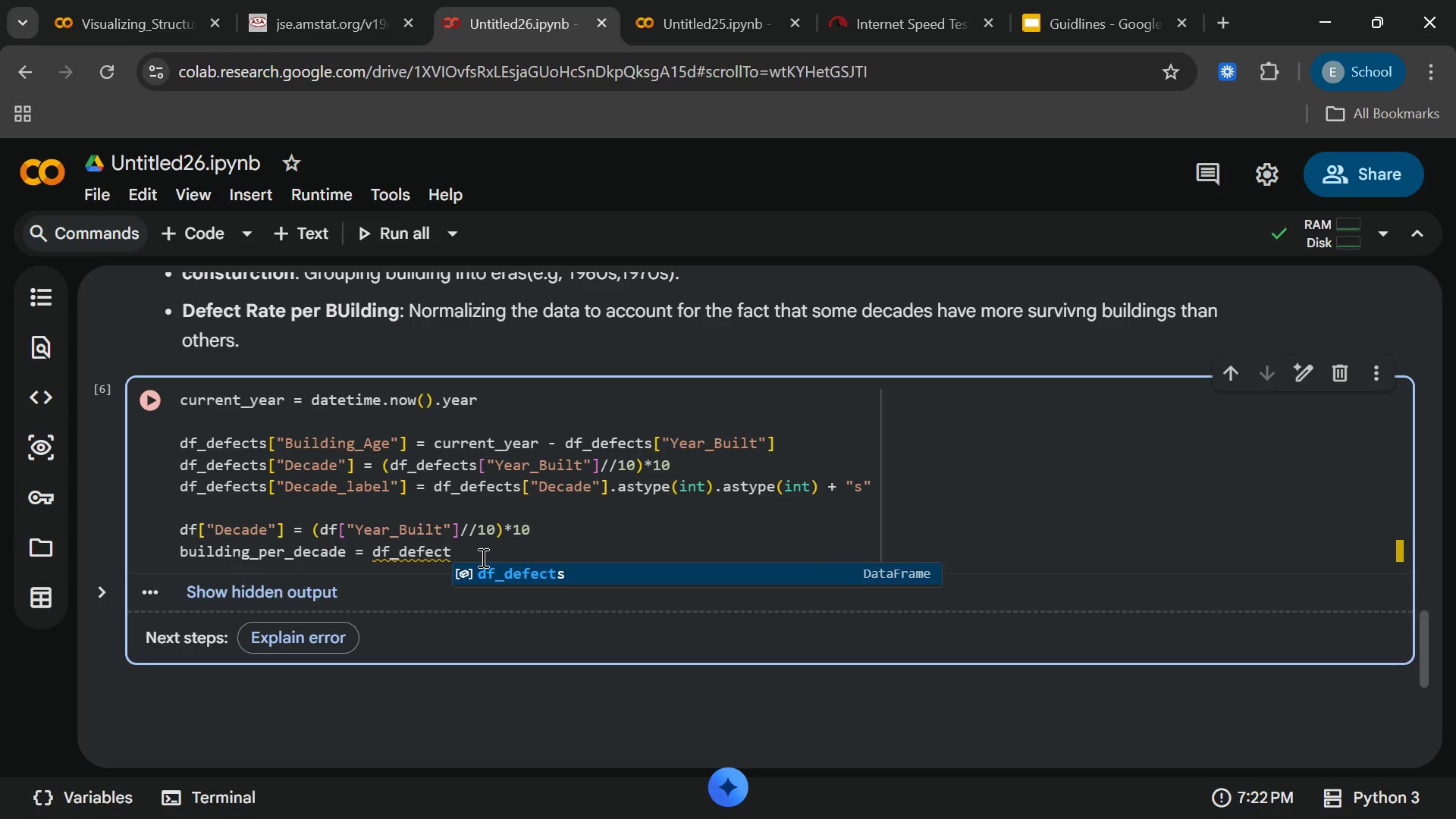 
key(Enter)
 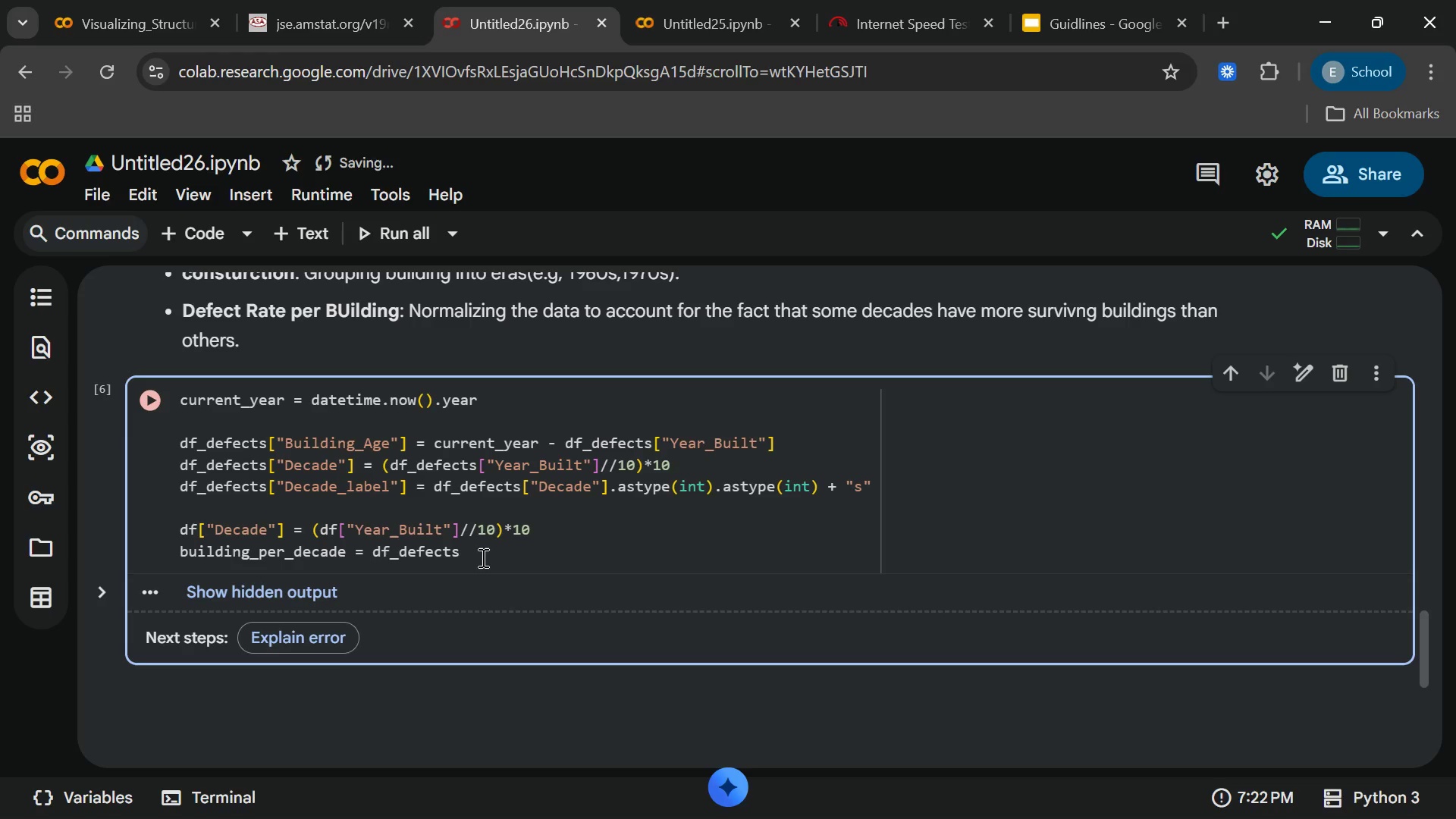 
type(.group)
 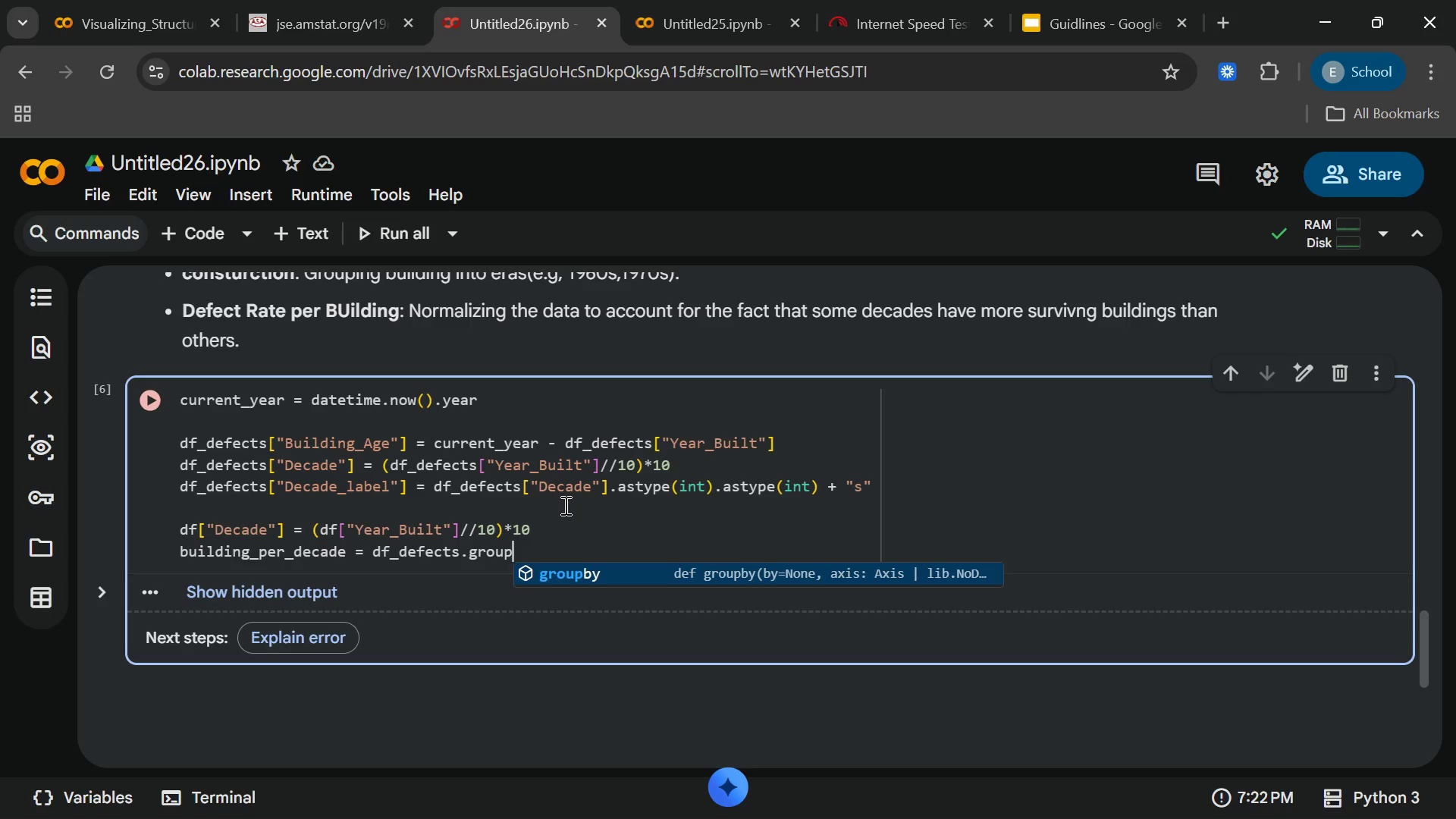 
type(by)
 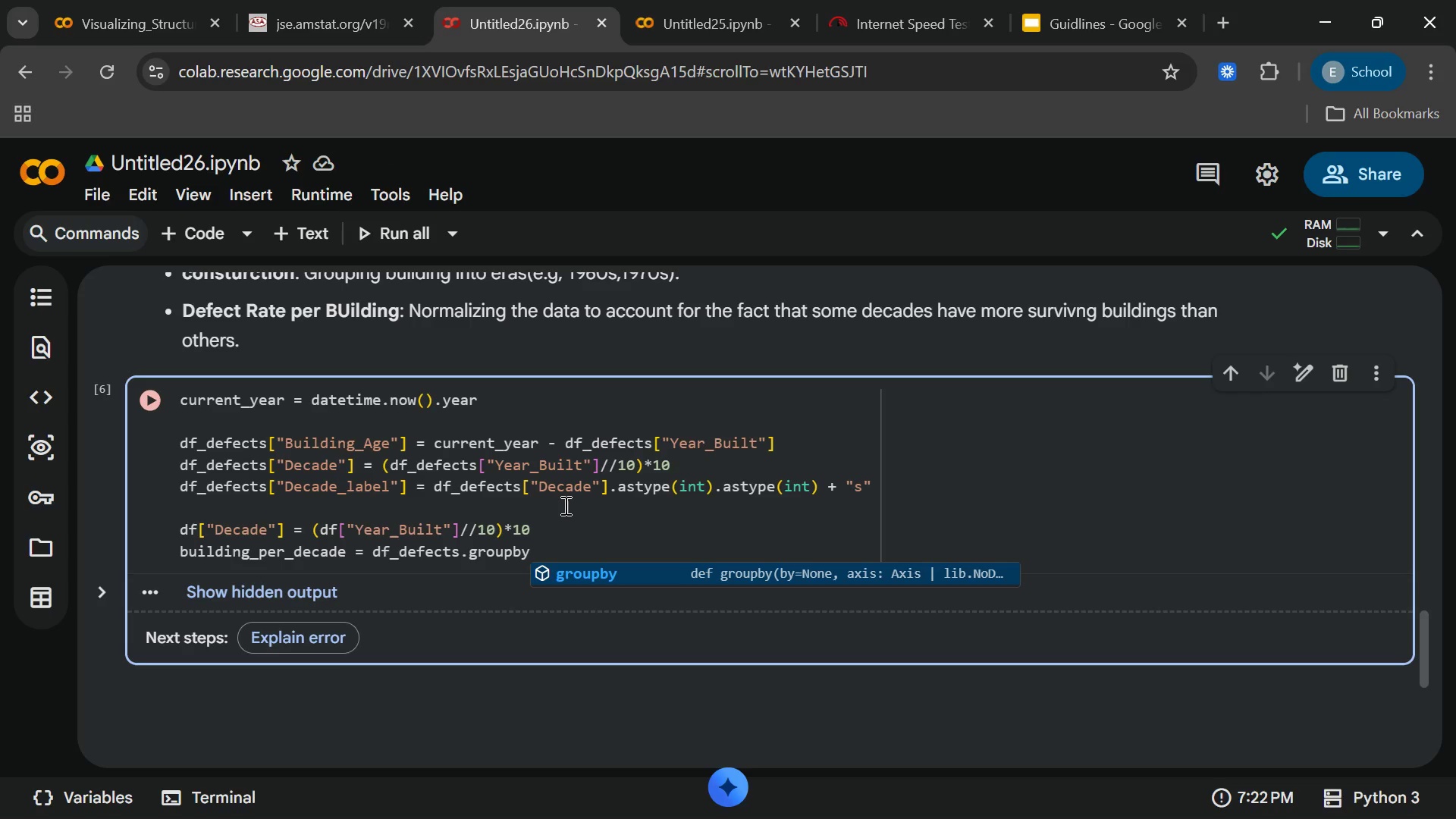 
wait(5.98)
 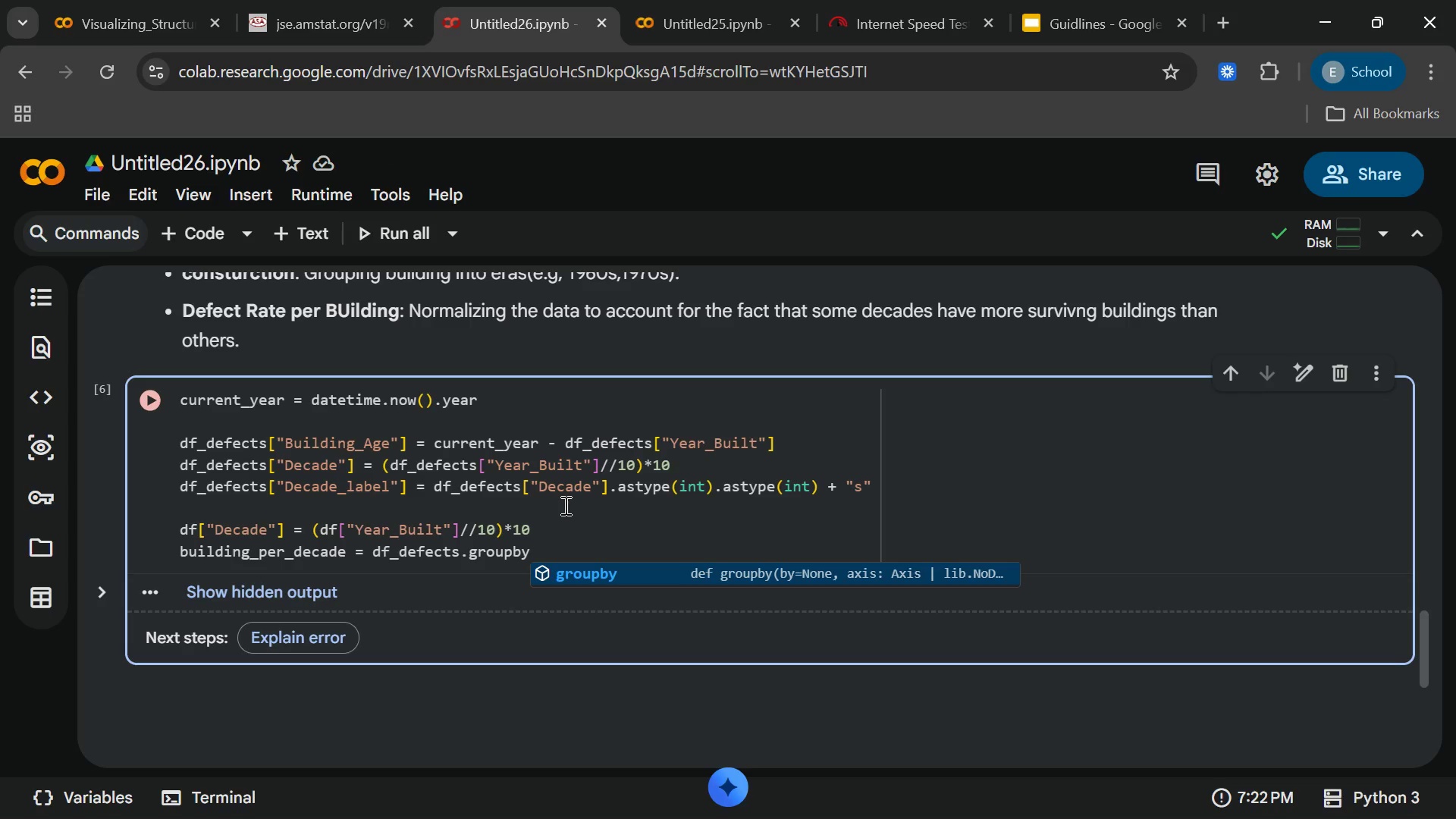 
key(Enter)
 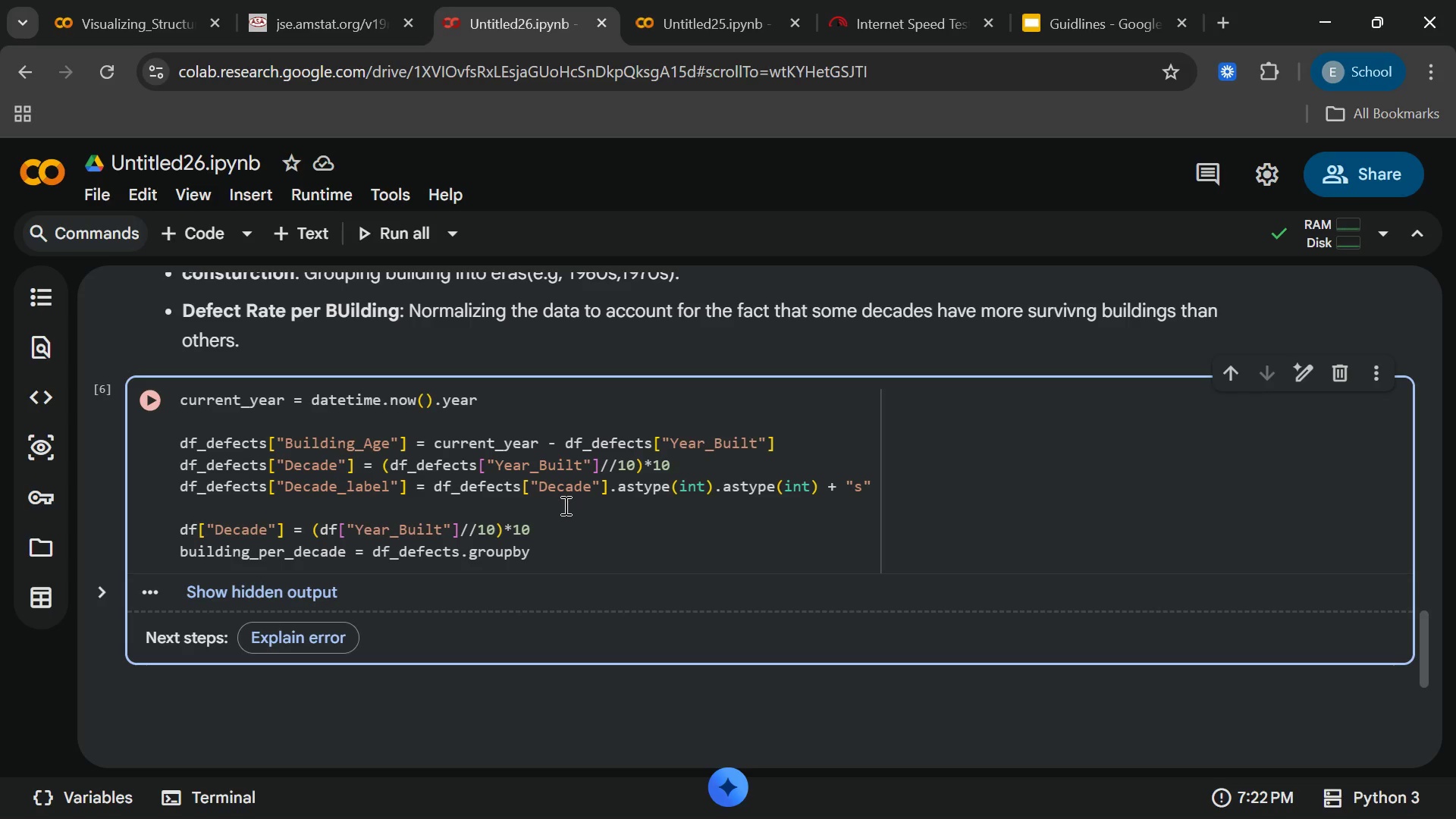 
wait(8.73)
 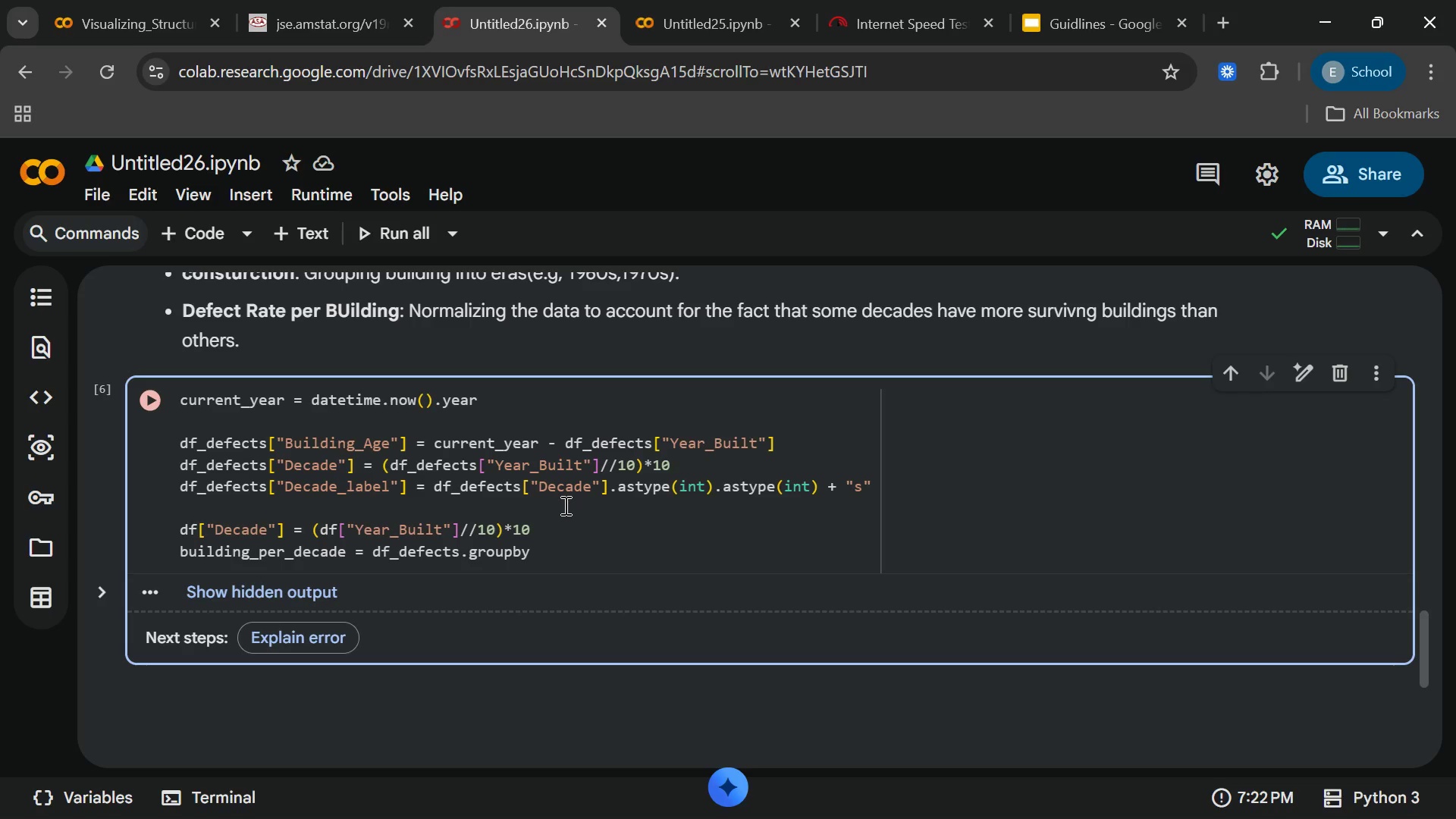 
key(Backspace)
 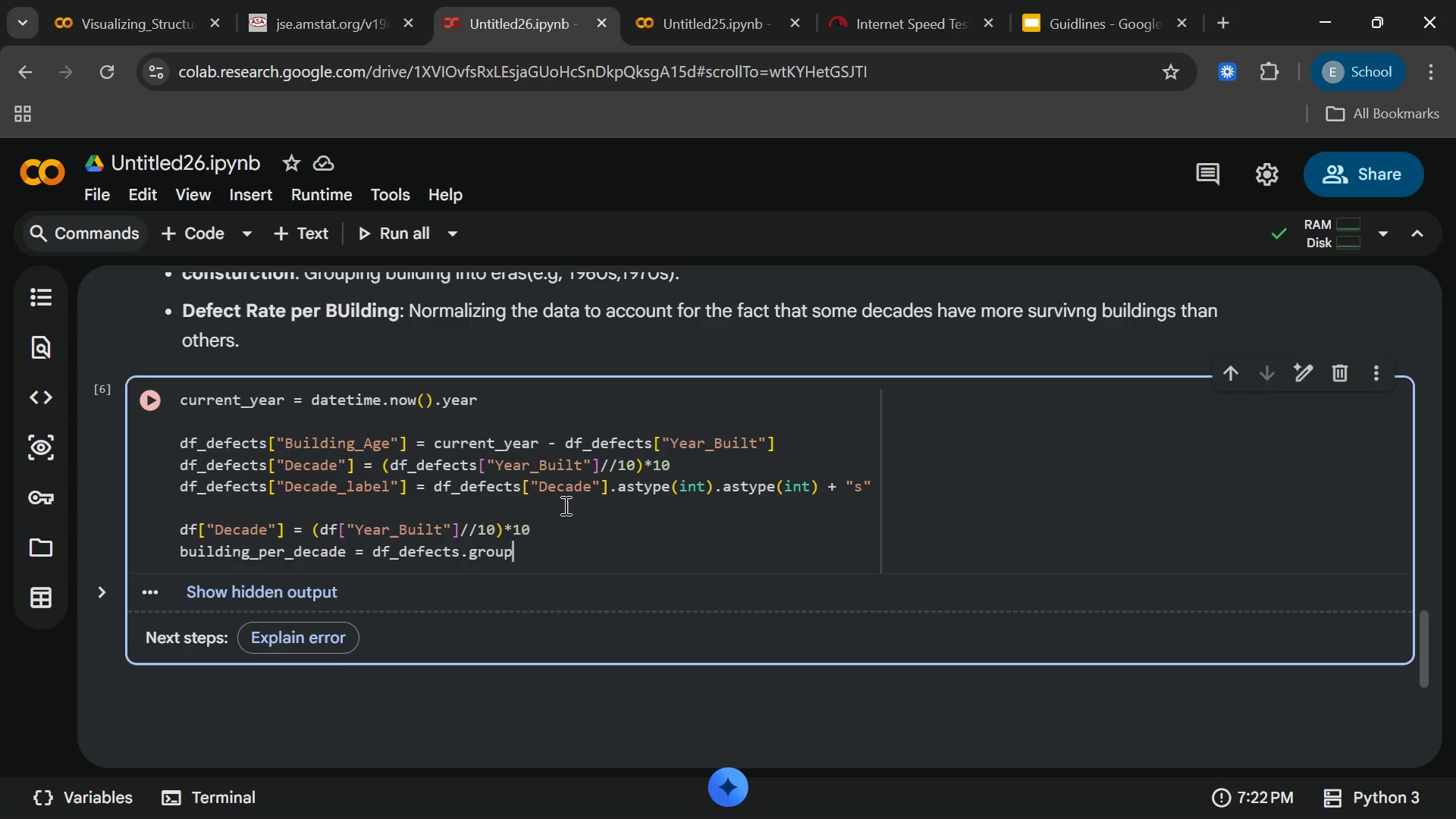 
key(Backspace)
 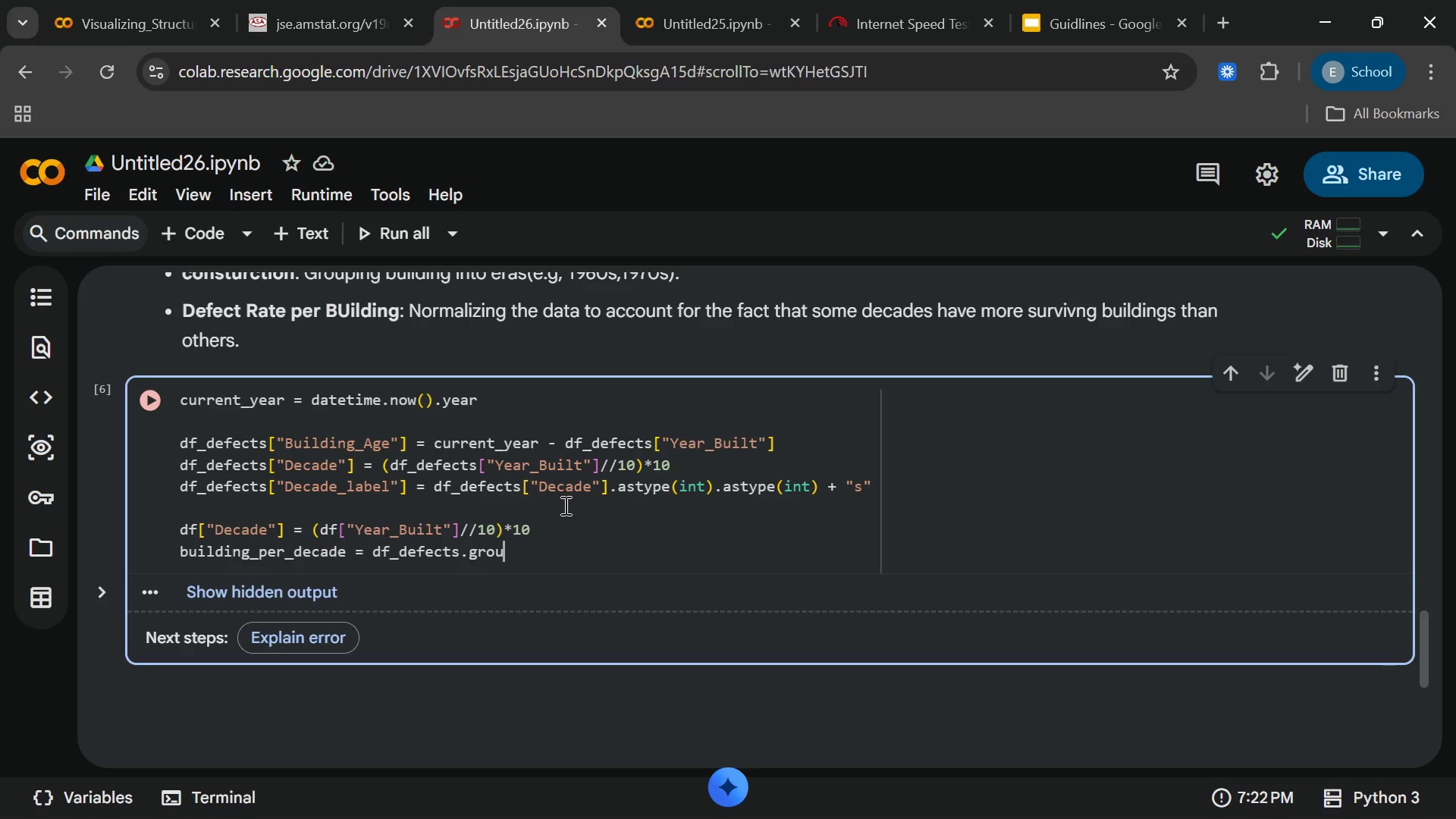 
key(Backspace)
 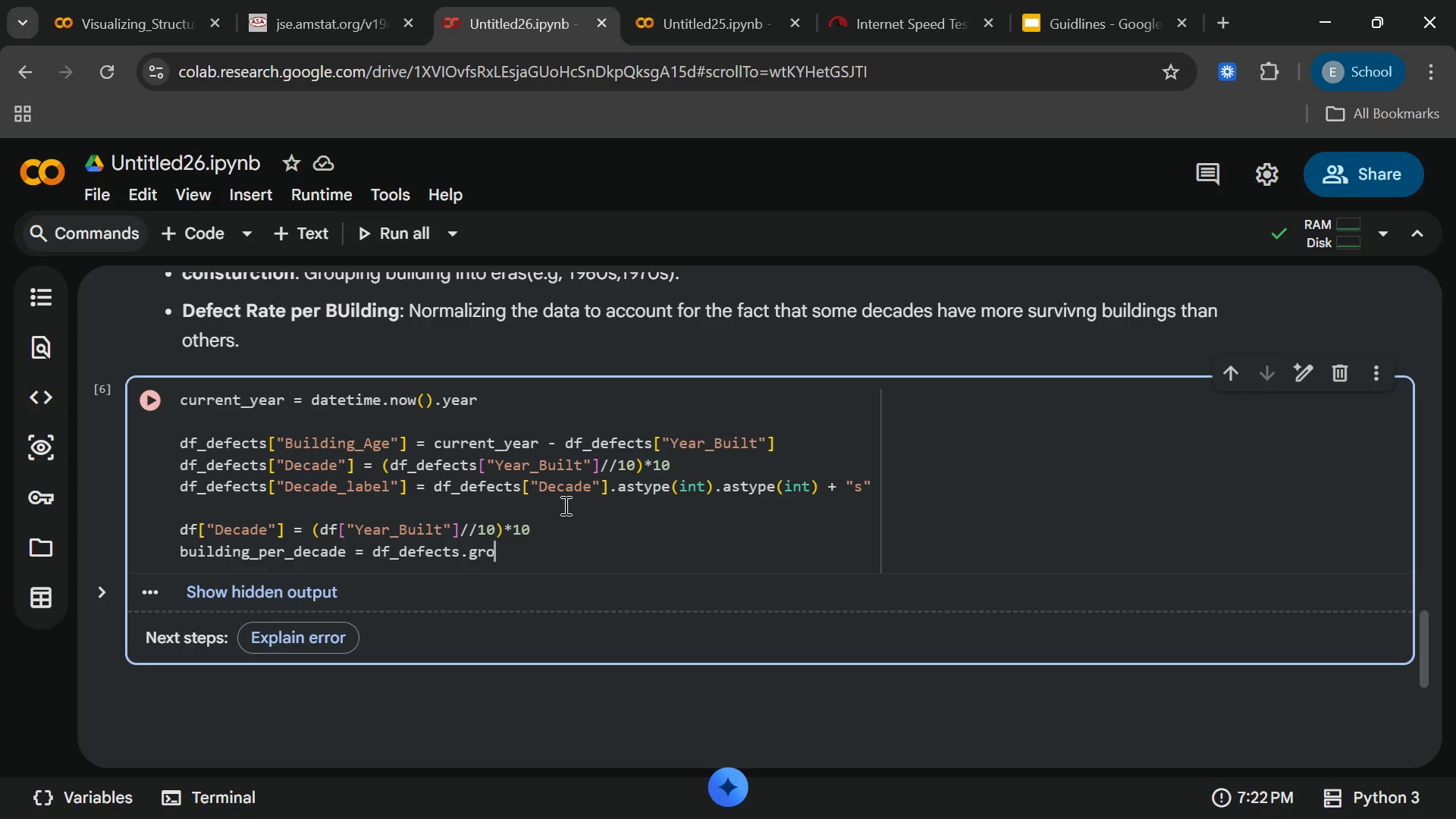 
key(Backspace)
 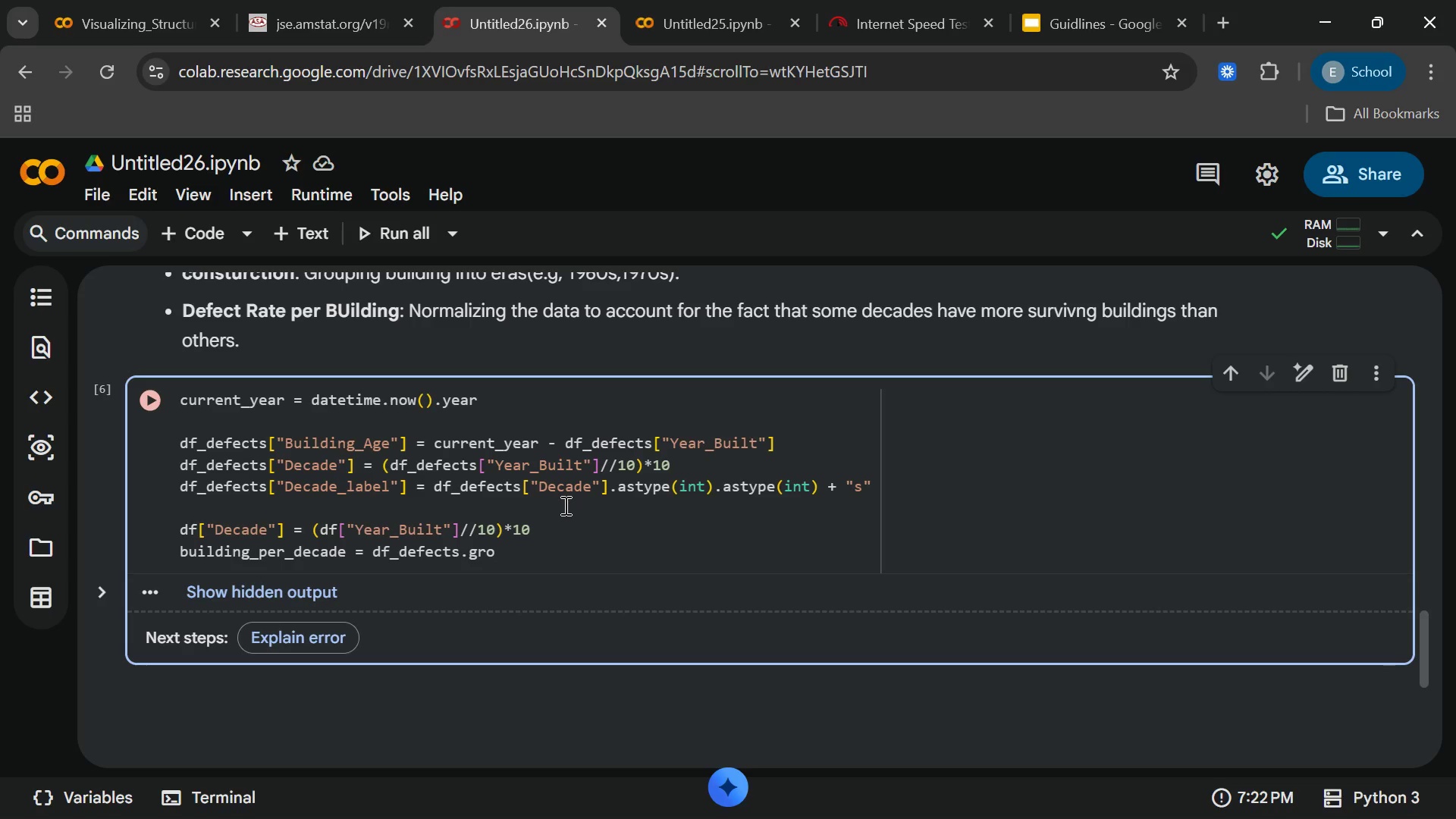 
wait(7.45)
 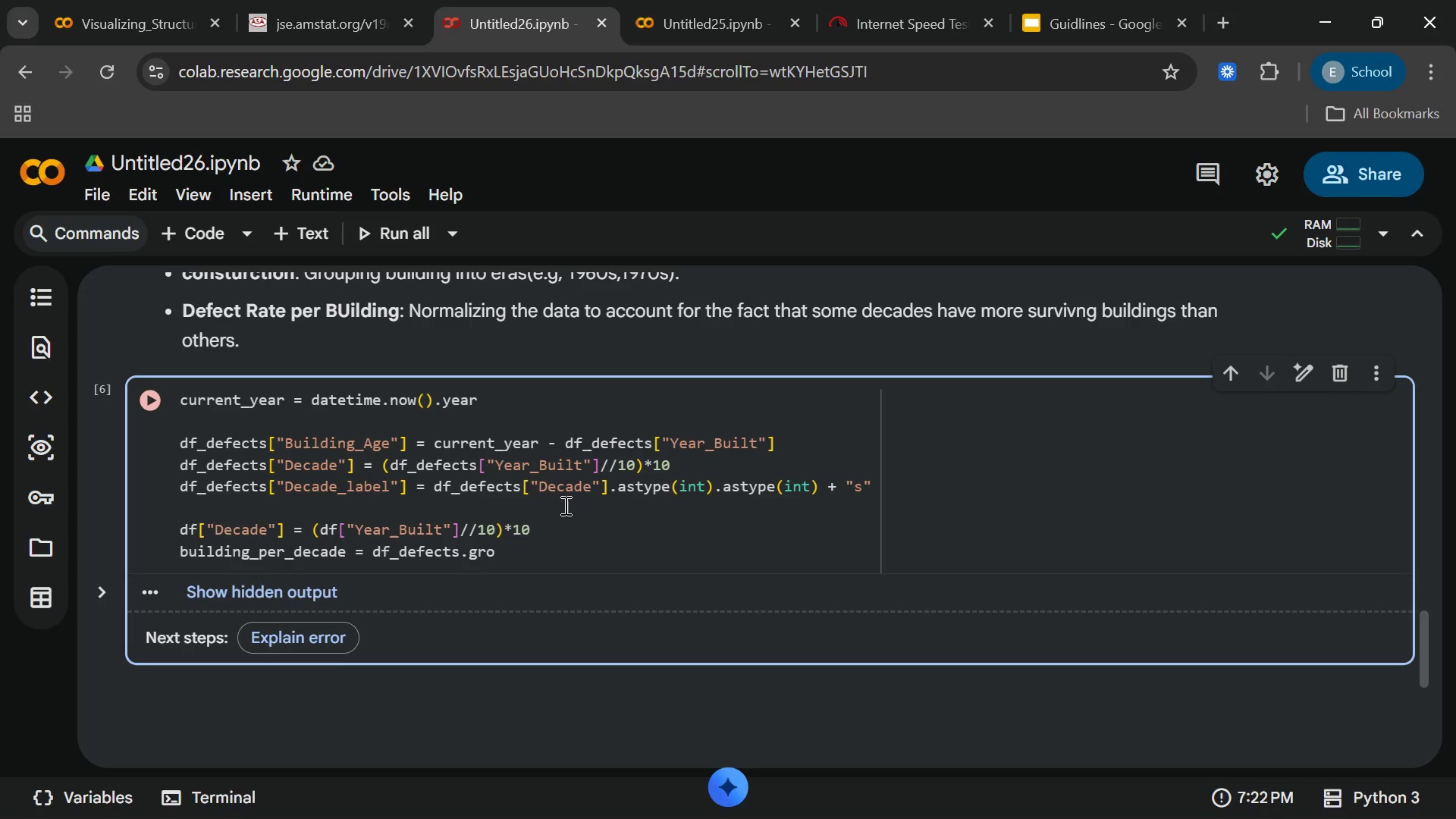 
left_click([1287, 817])
 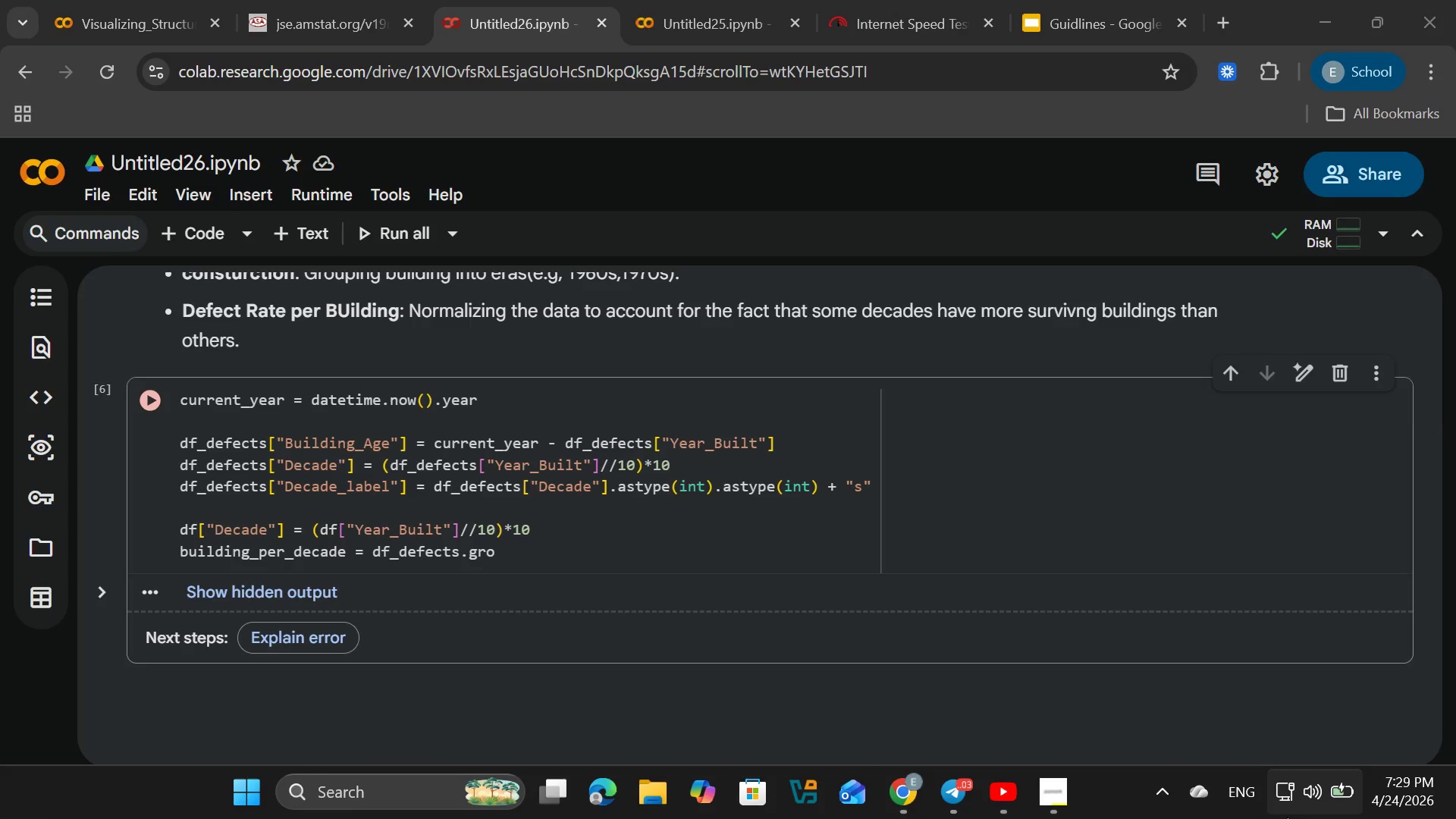 
left_click_drag(start_coordinate=[1287, 817], to_coordinate=[1188, 450])
 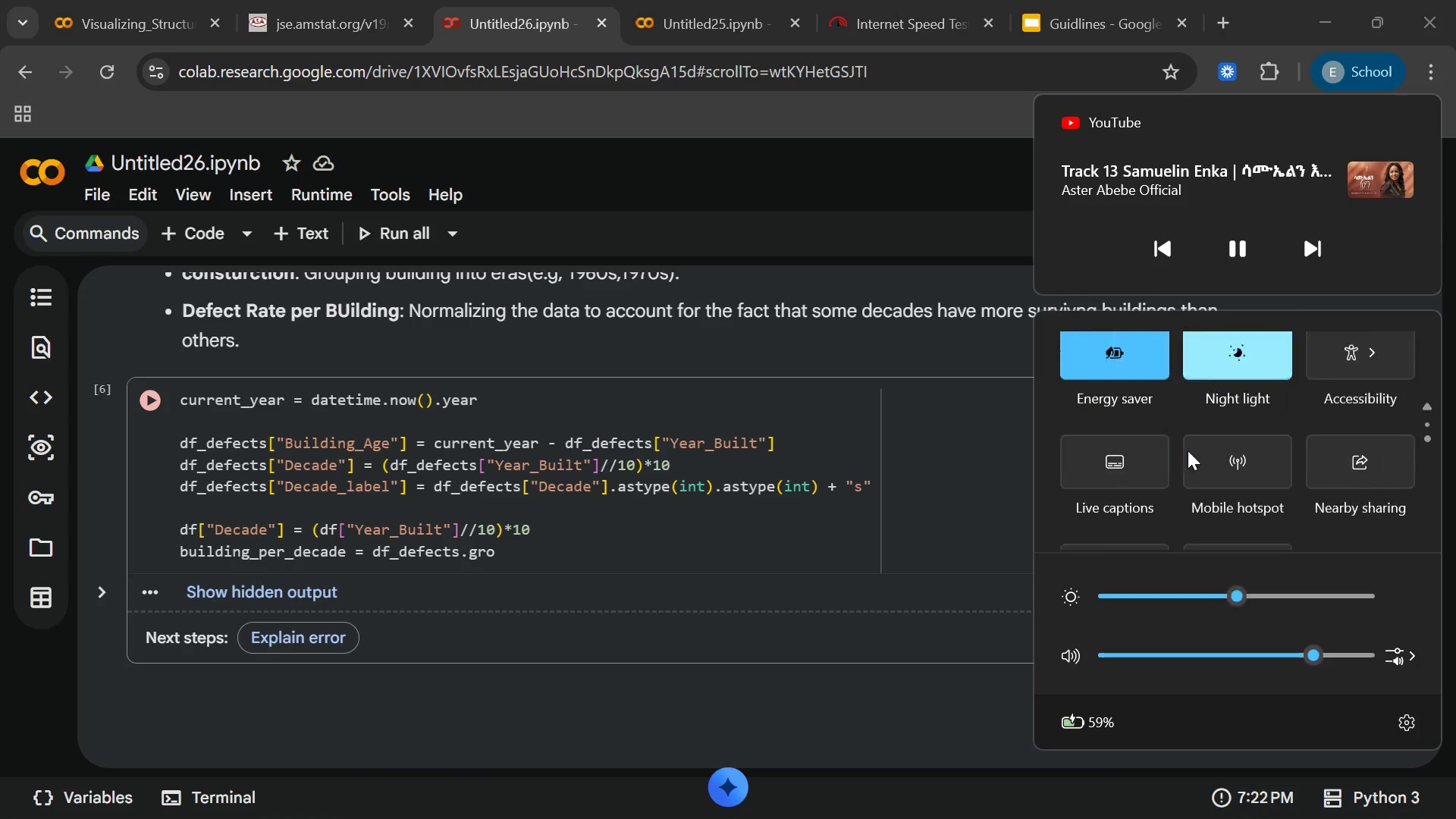 
scroll: coordinate [1188, 450], scroll_direction: down, amount: 2.0
 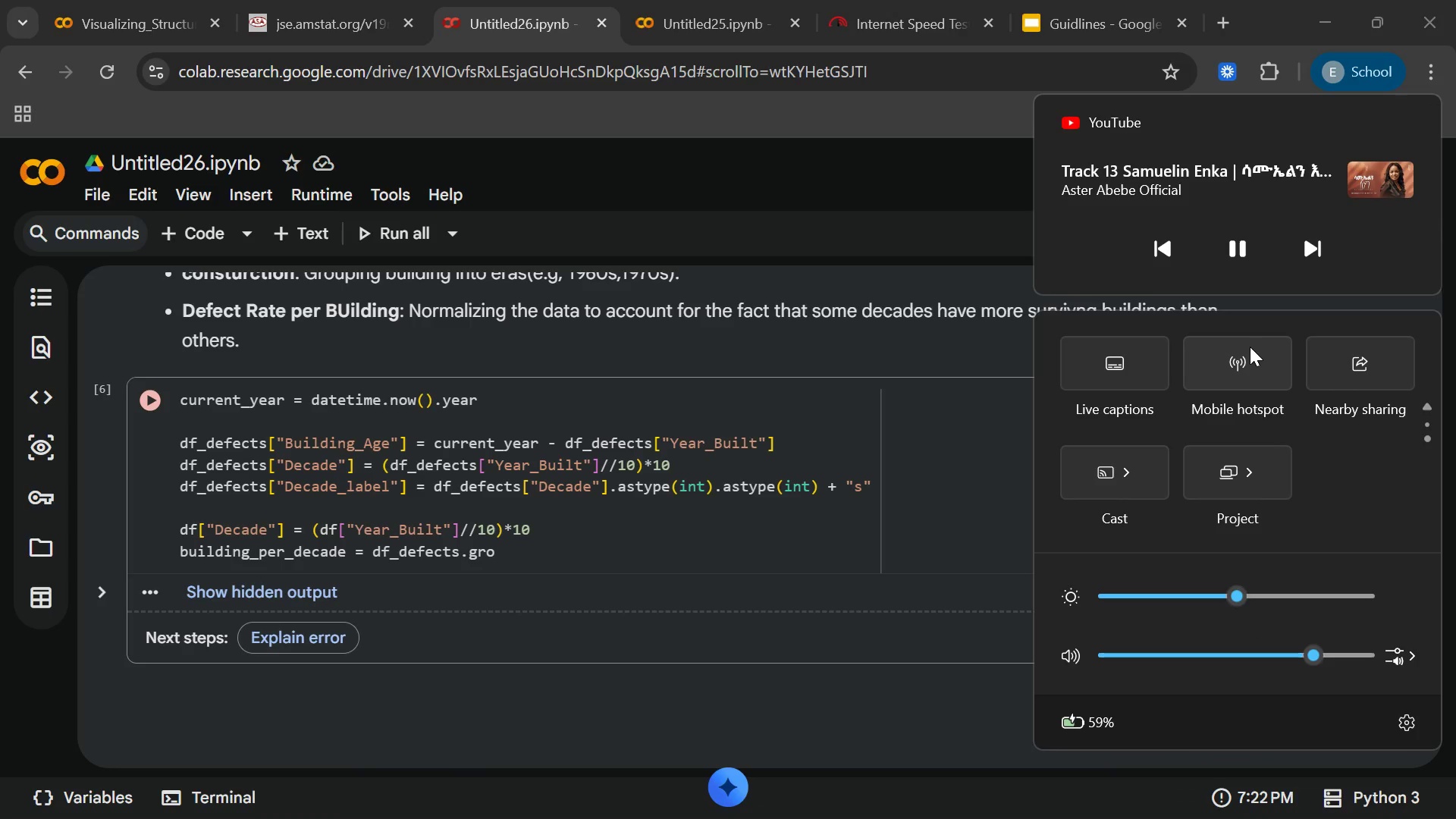 
left_click([1250, 347])
 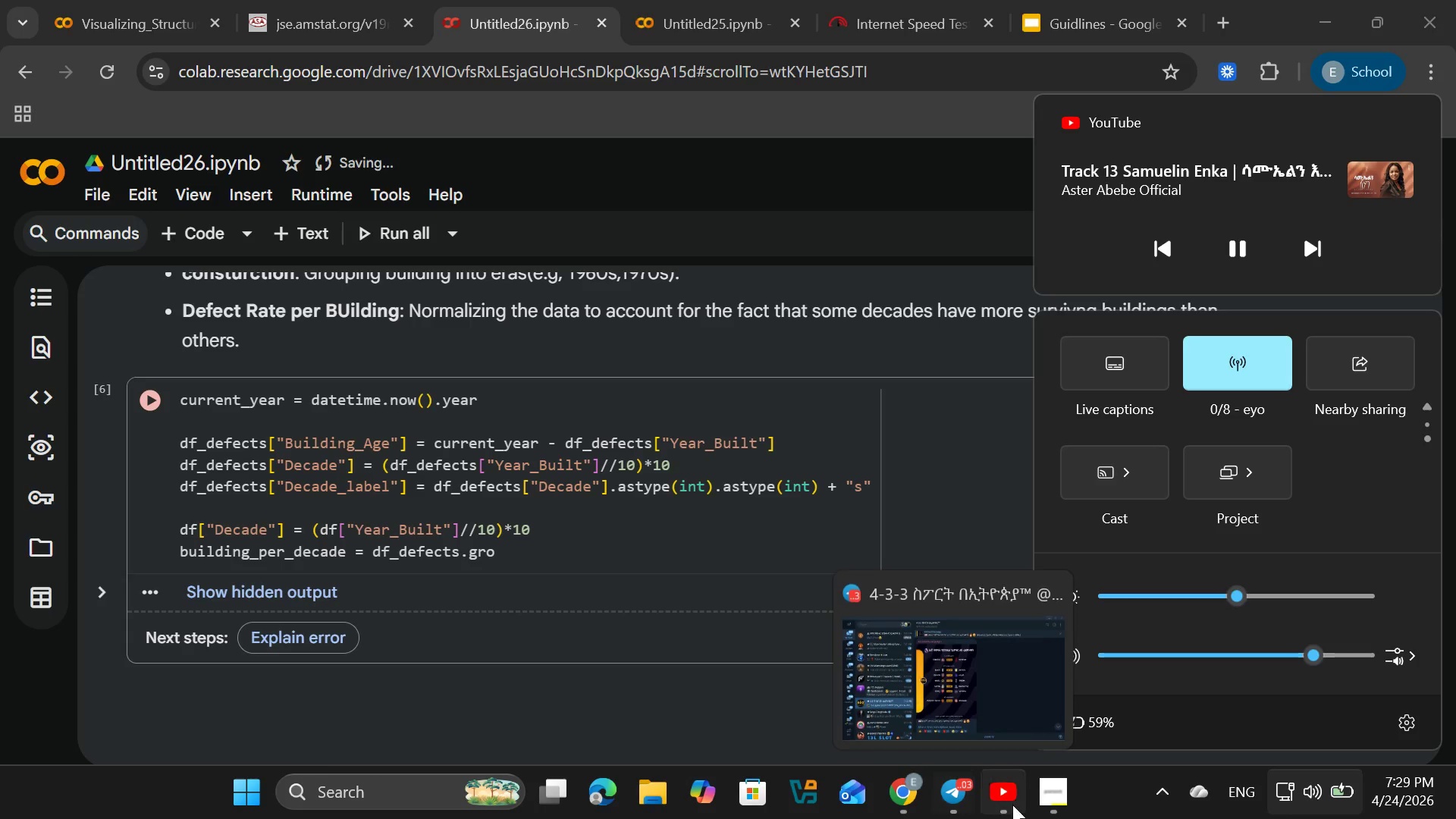 
left_click([1039, 811])